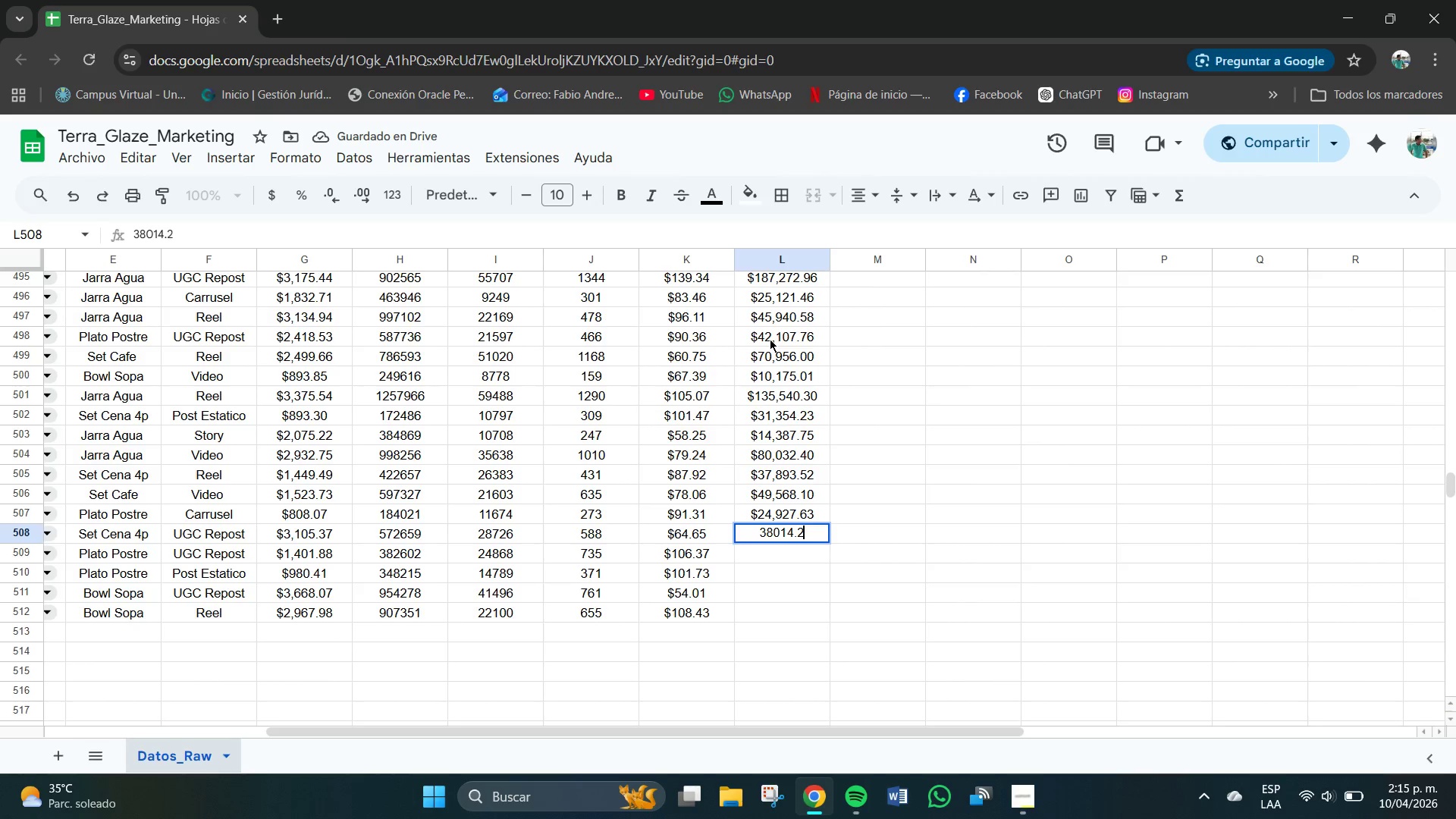 
key(Numpad0)
 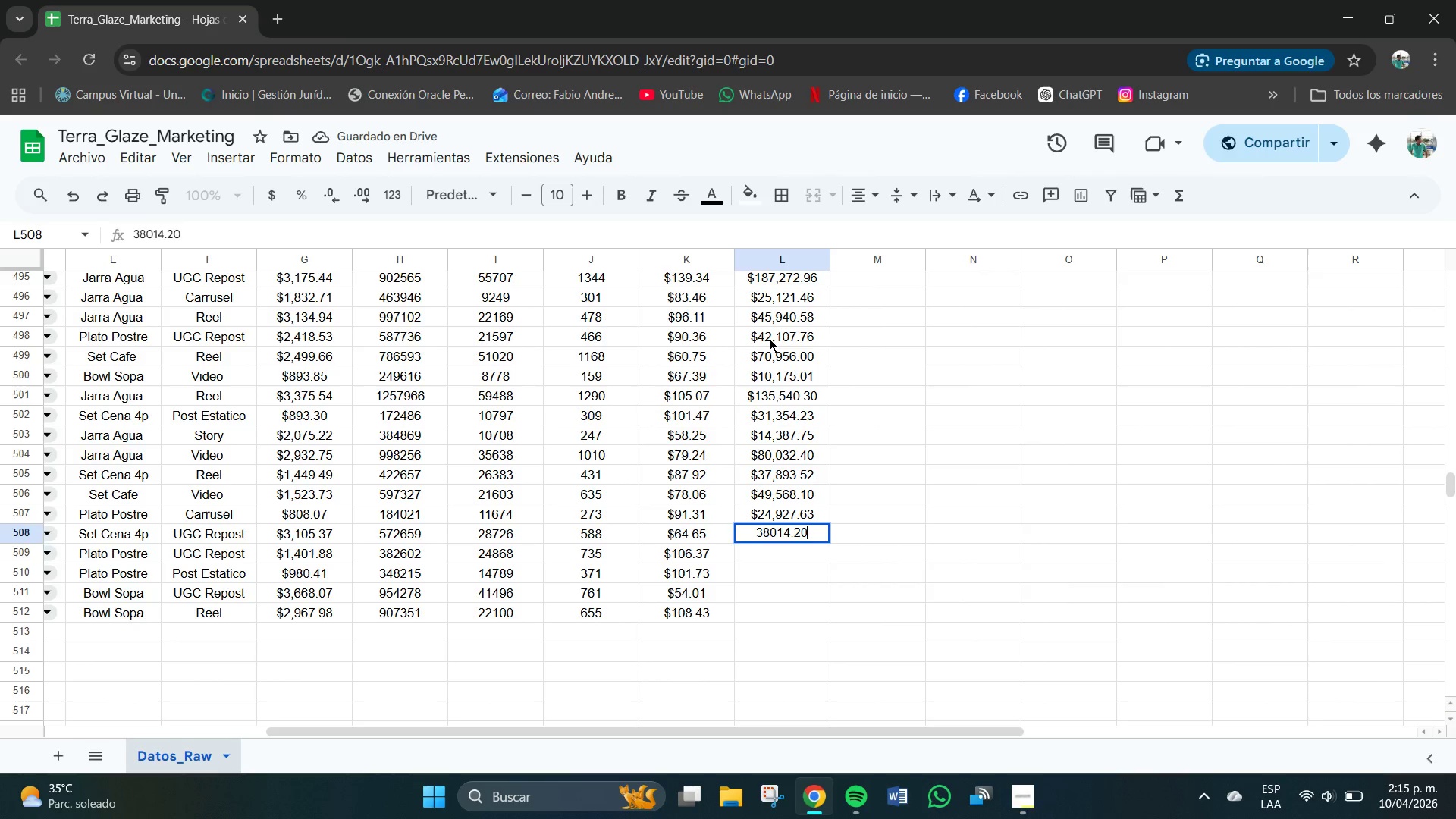 
key(NumpadEnter)
 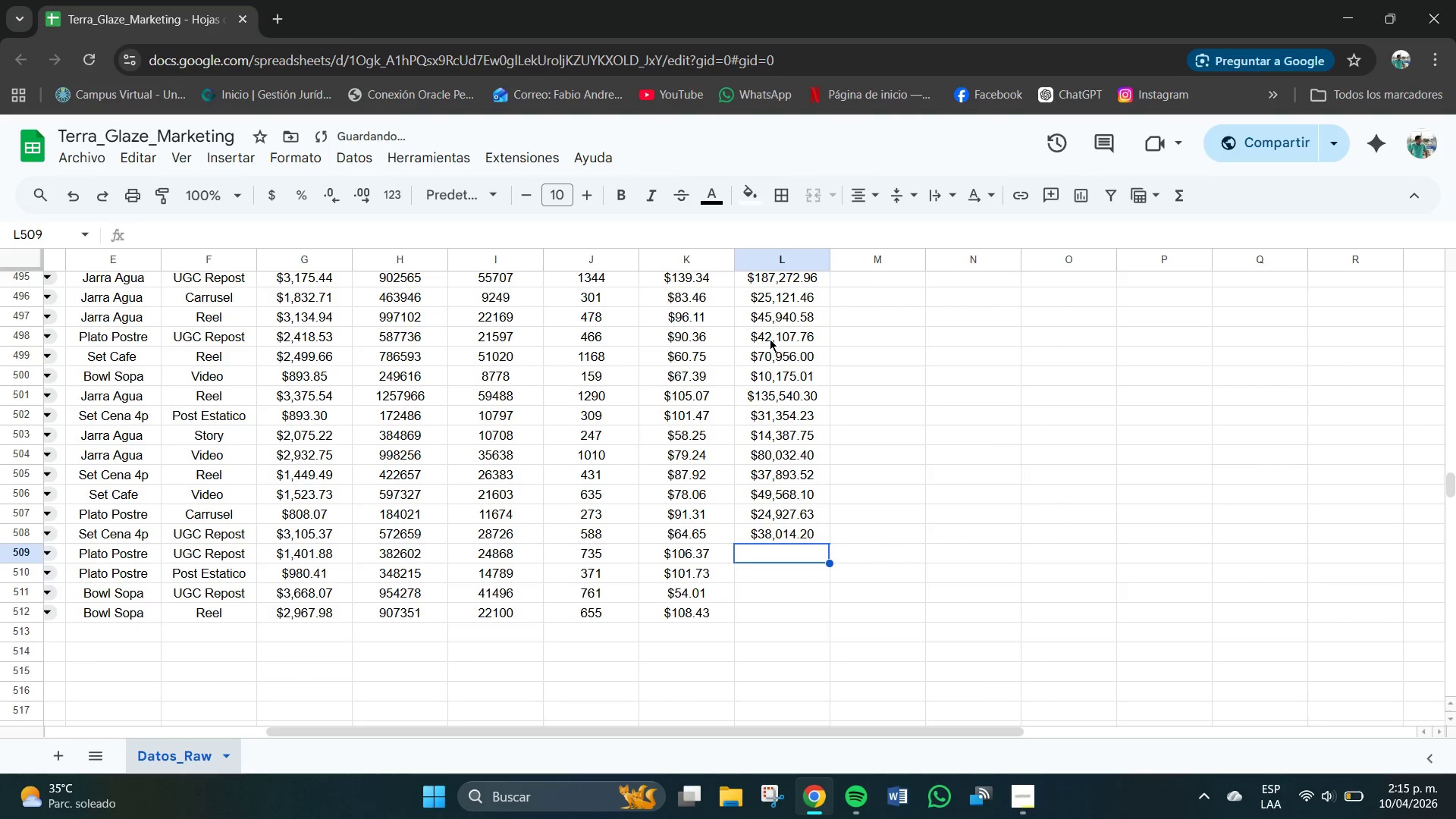 
key(Numpad7)
 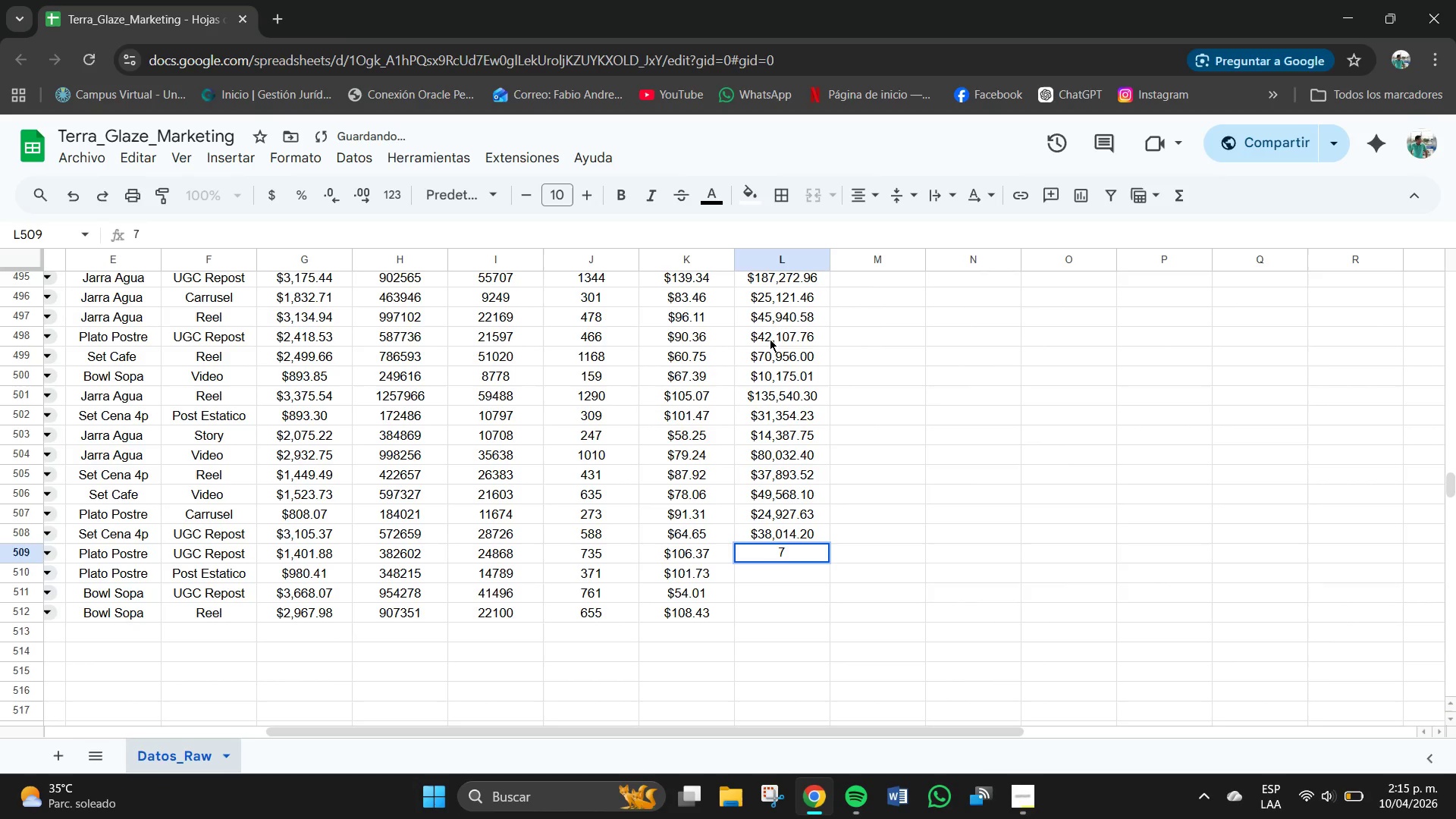 
key(Numpad8)
 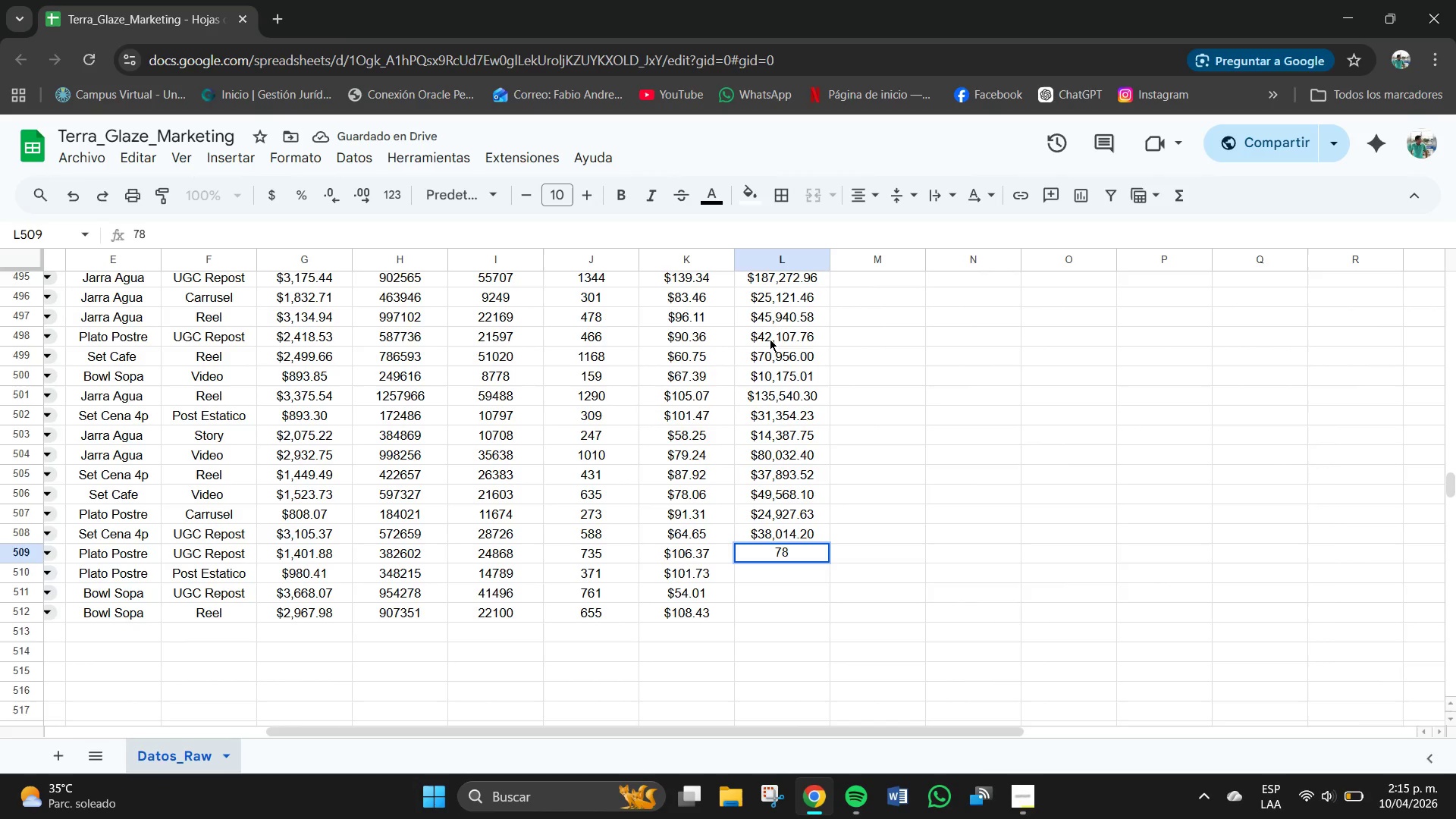 
key(Numpad1)
 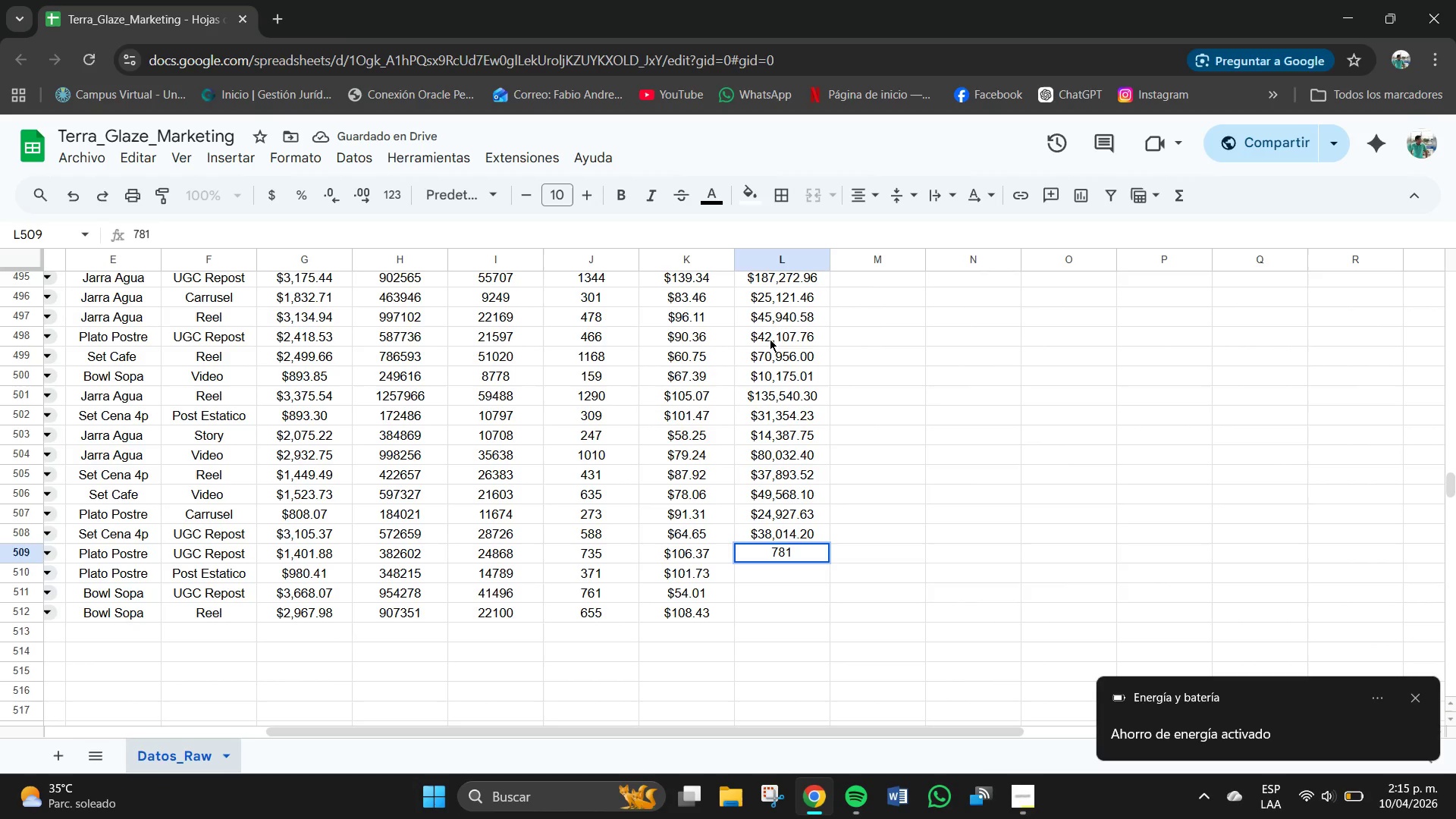 
key(Numpad8)
 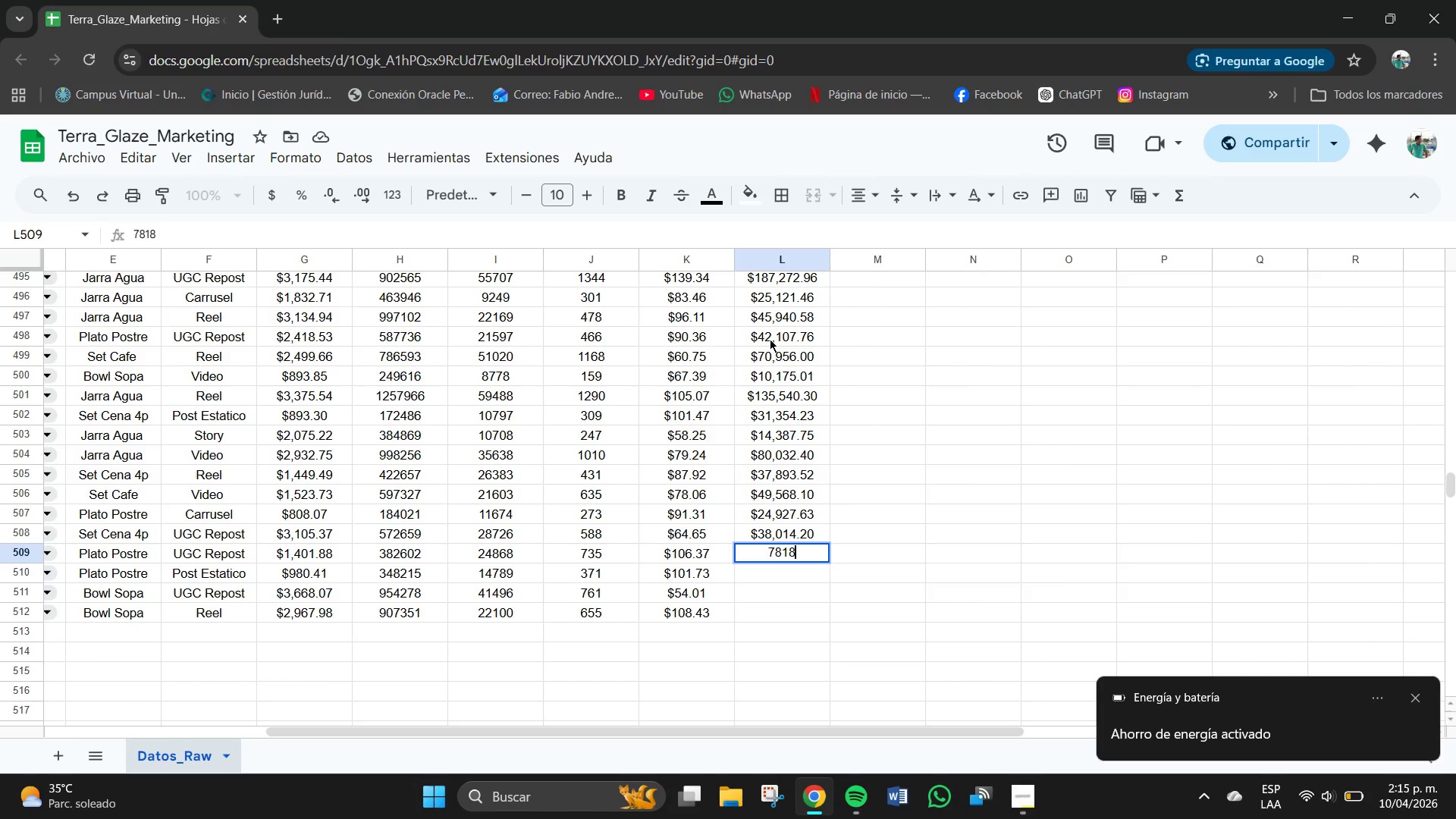 
key(Numpad1)
 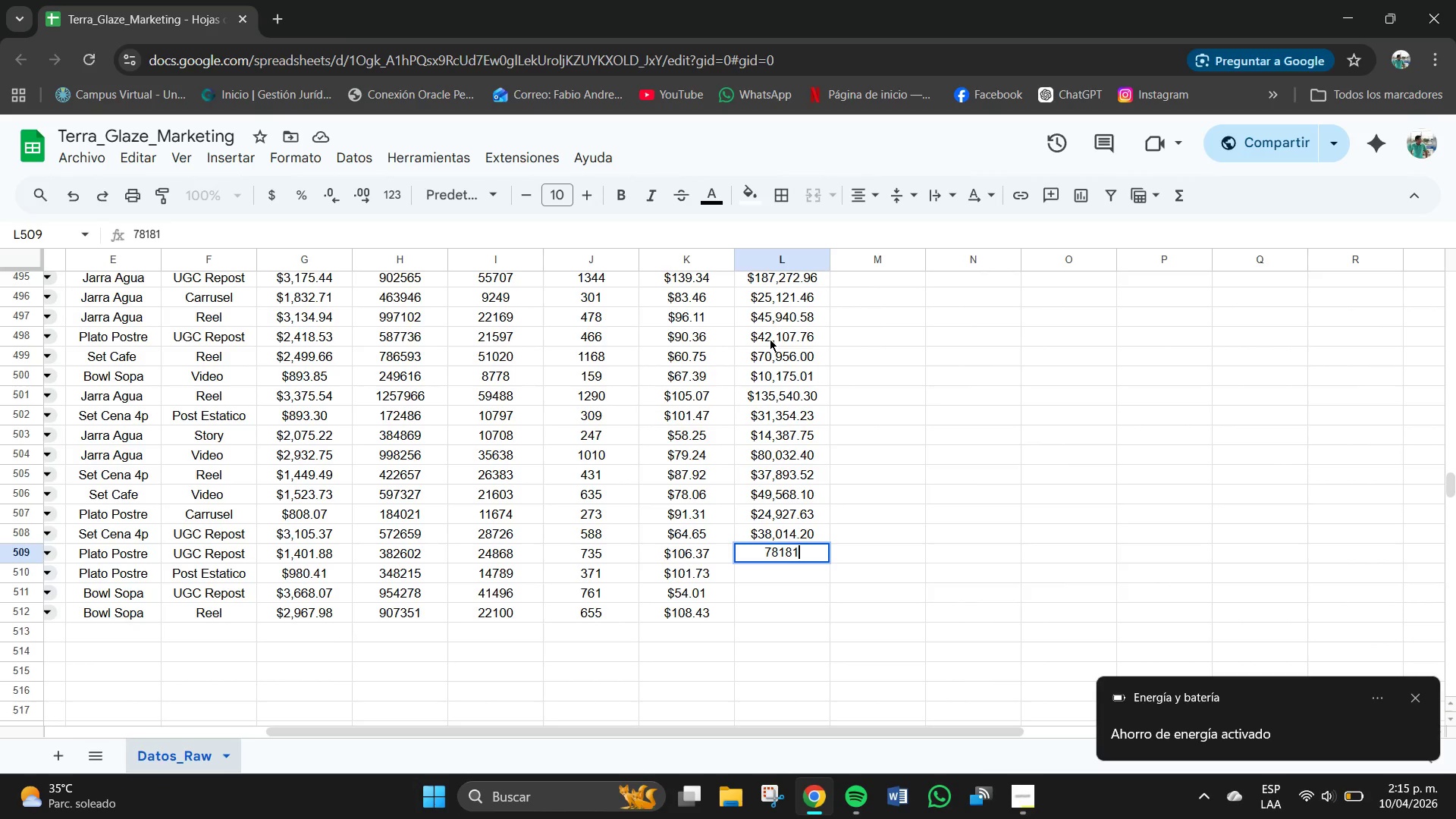 
key(NumpadDecimal)
 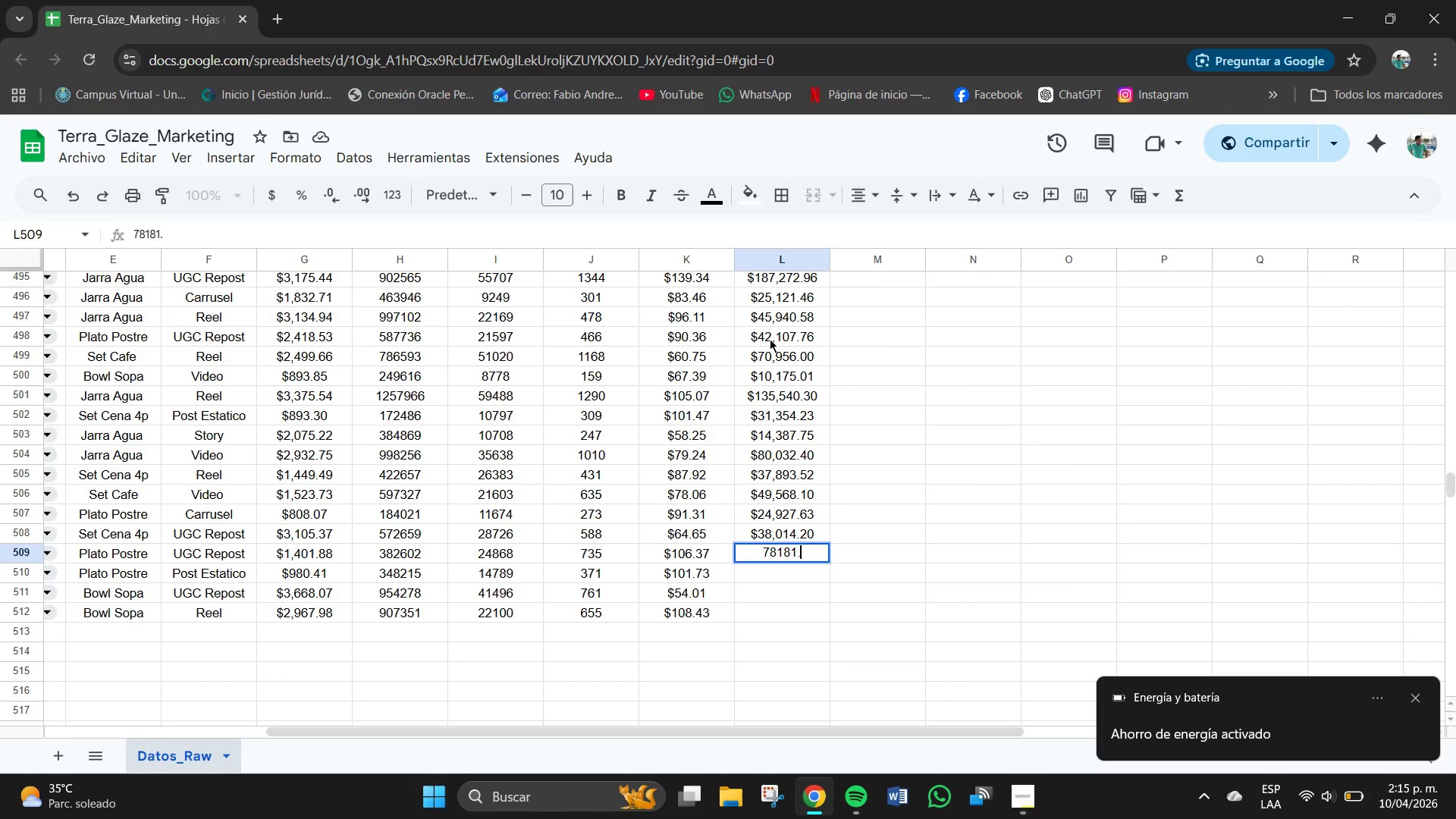 
key(Numpad9)
 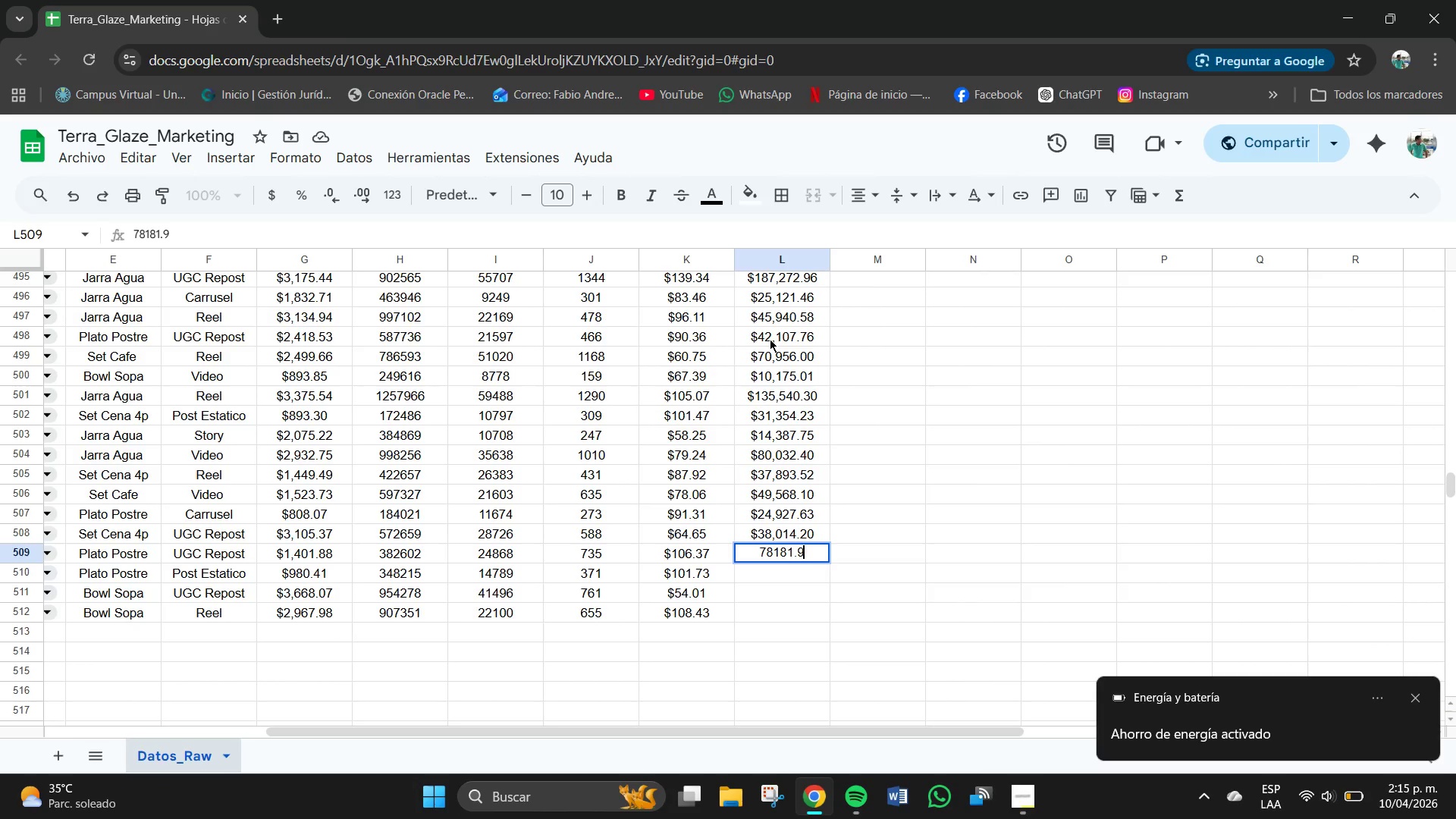 
key(Numpad5)
 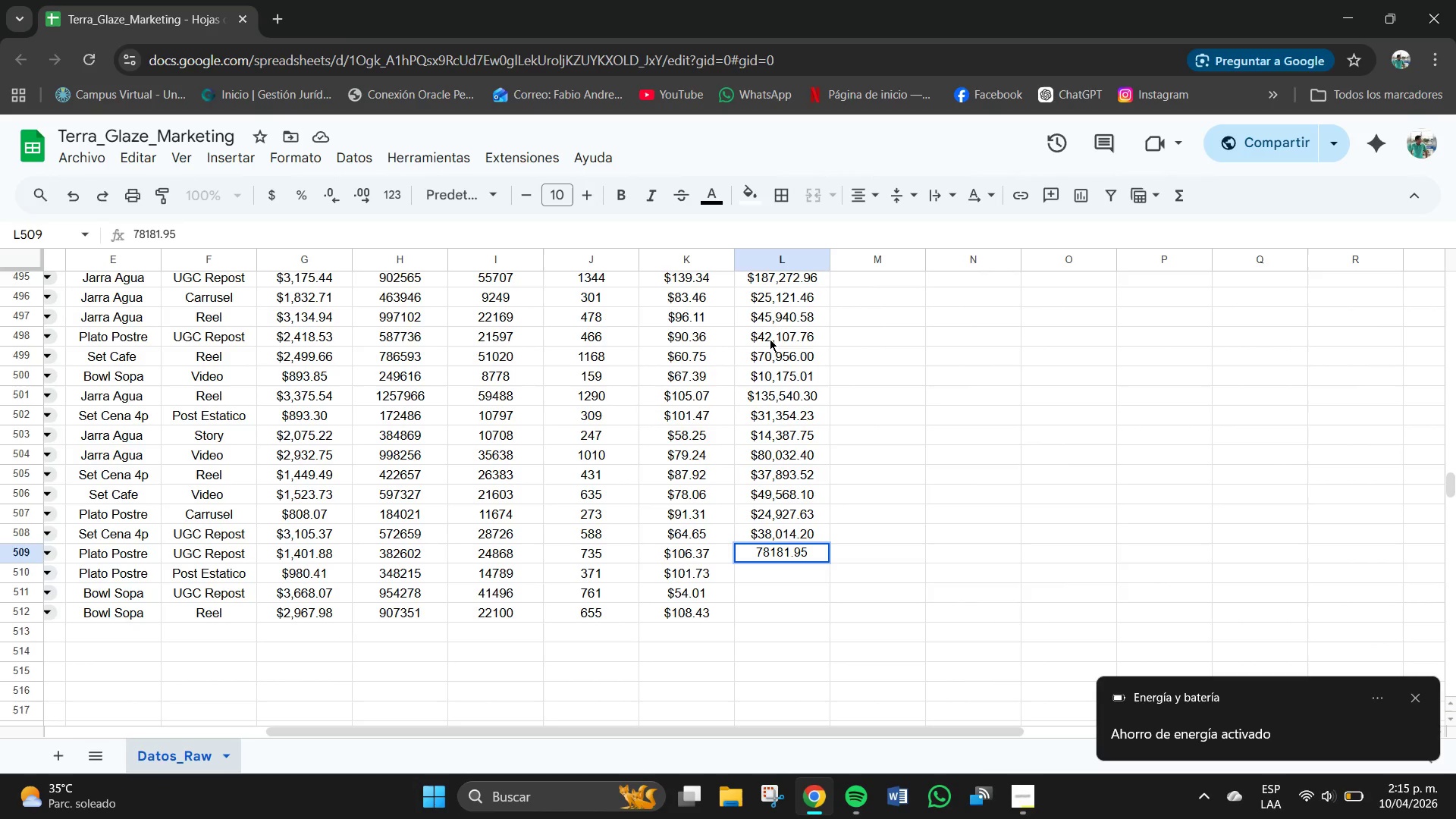 
key(NumpadEnter)
 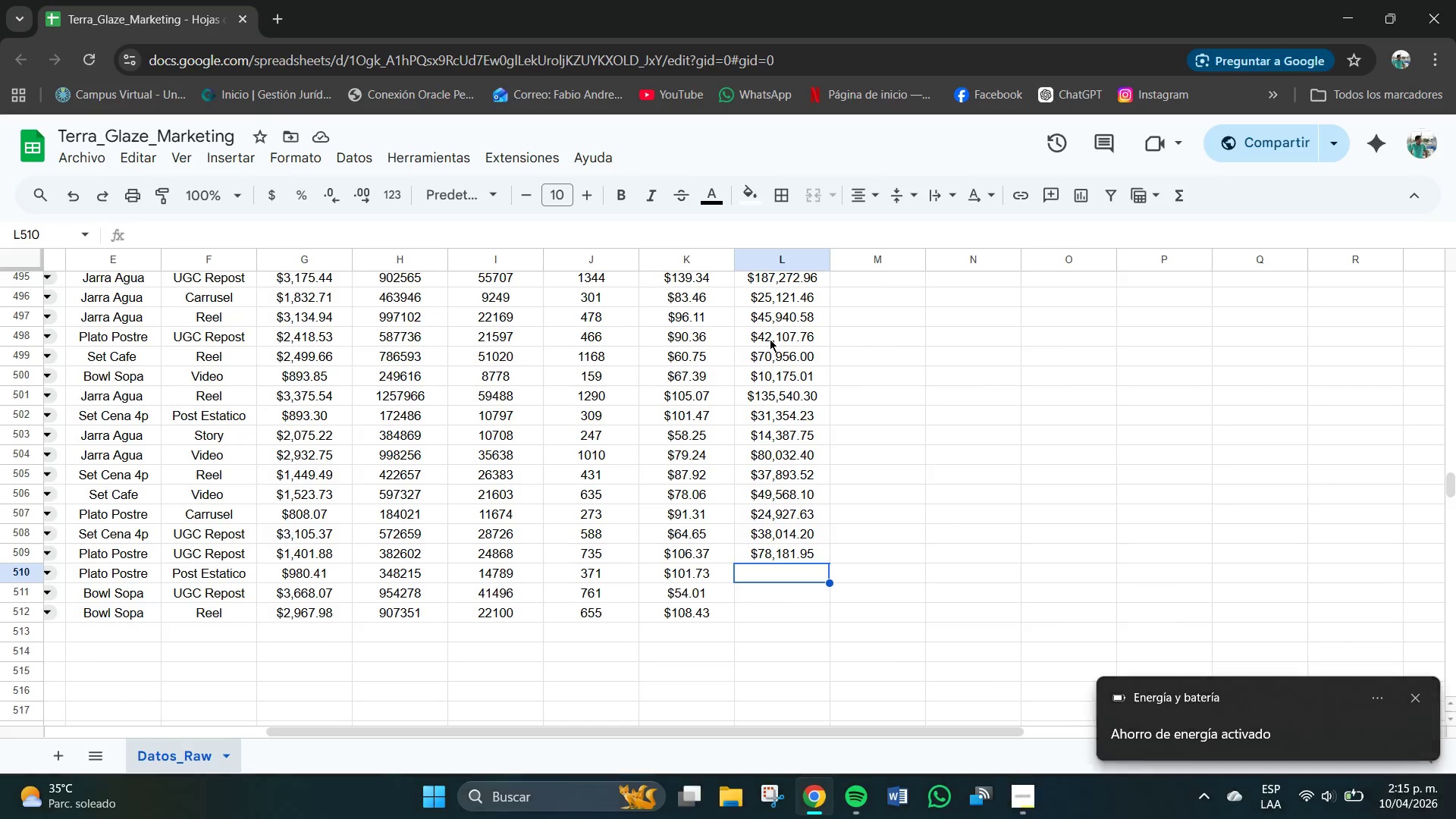 
wait(21.75)
 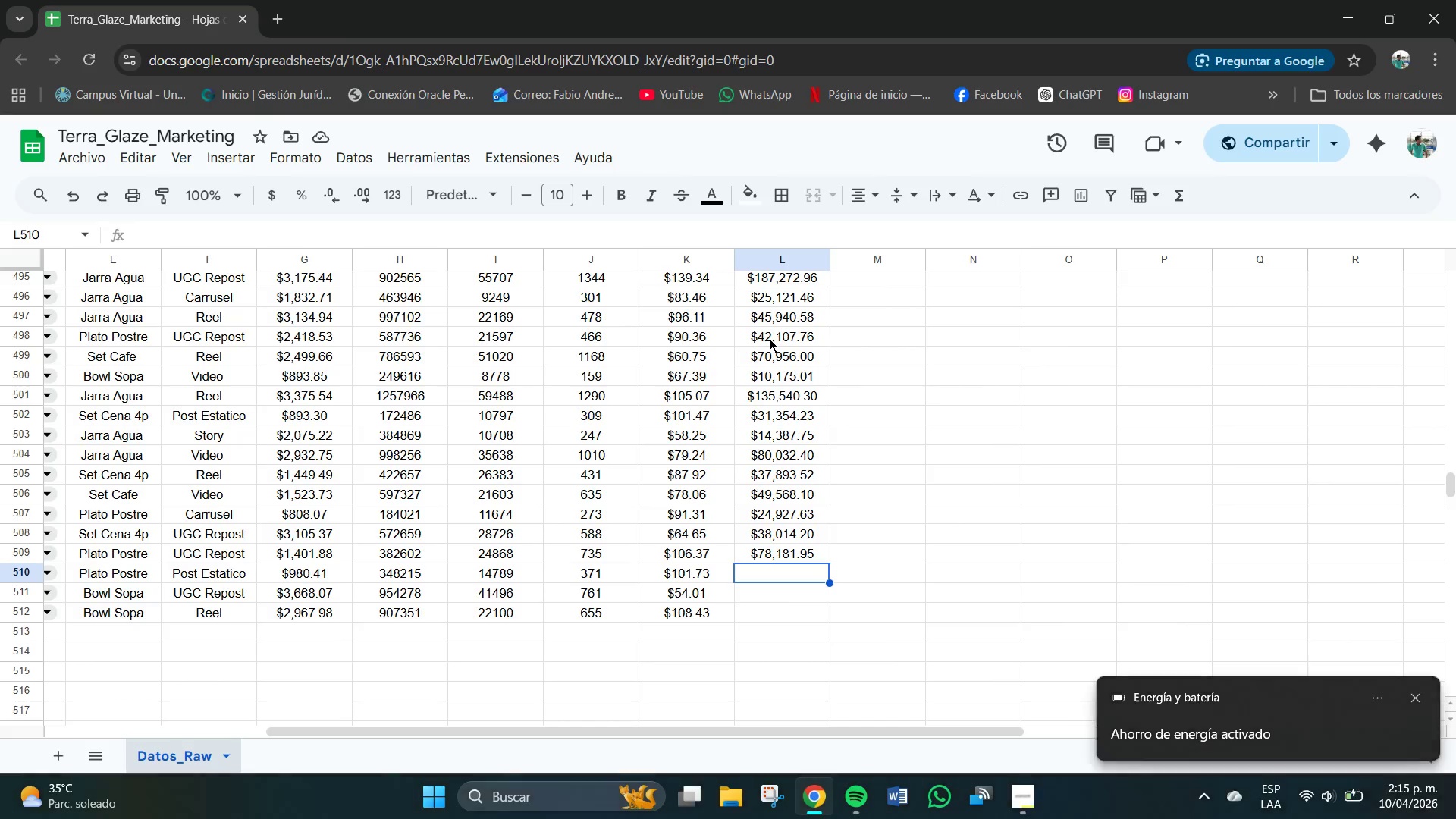 
key(Numpad3)
 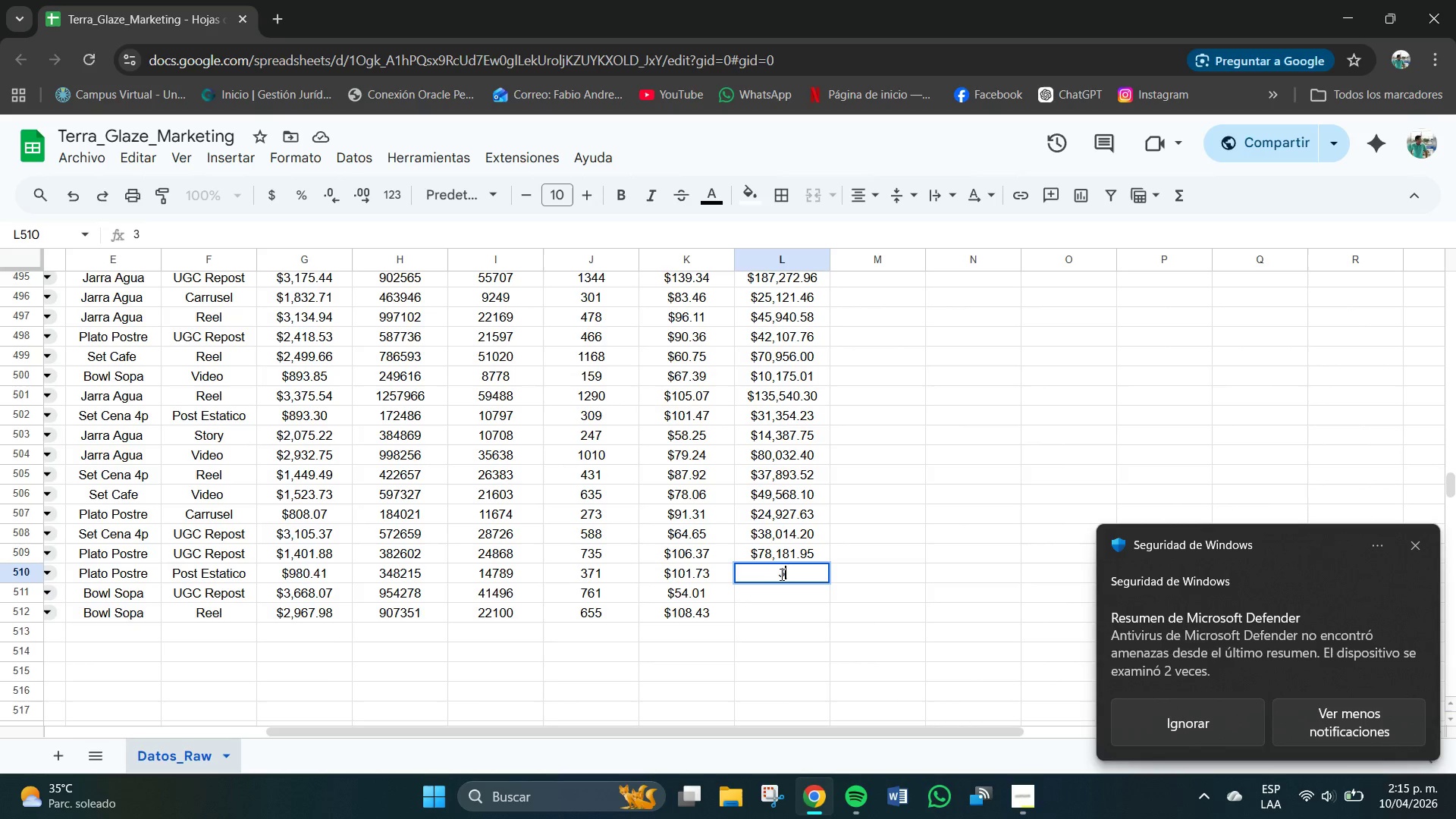 
key(Numpad7)
 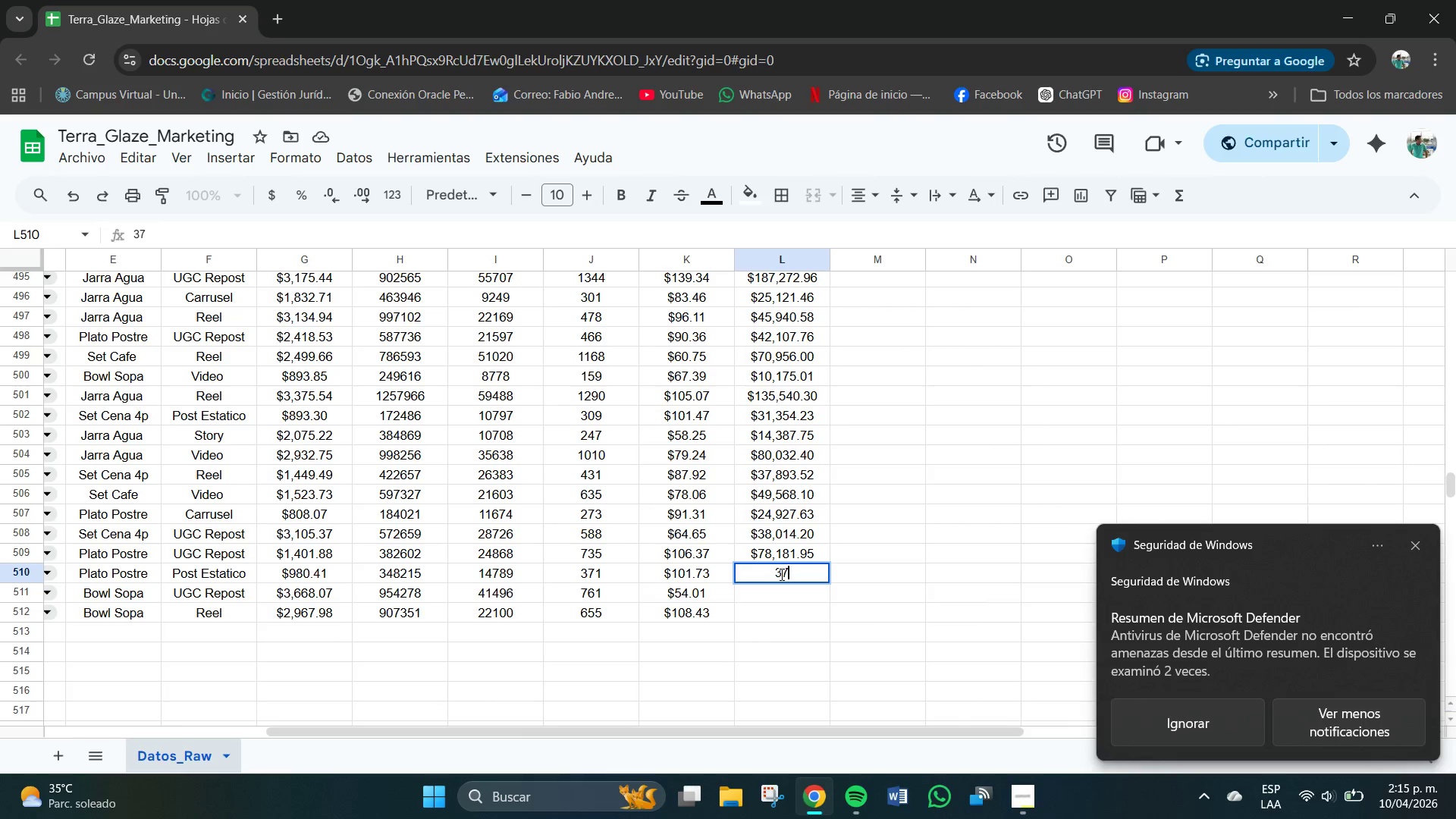 
key(Numpad7)
 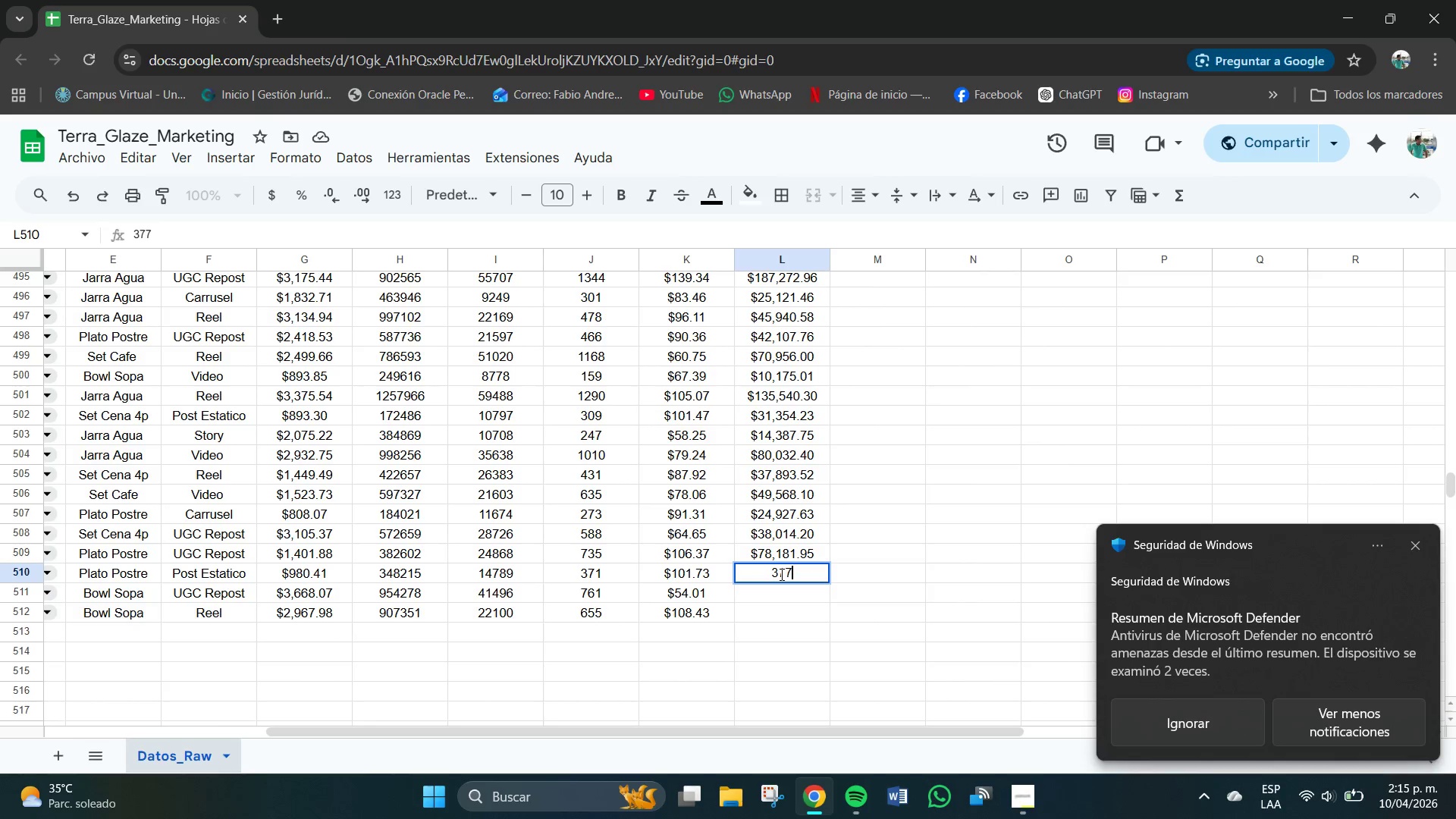 
key(Numpad4)
 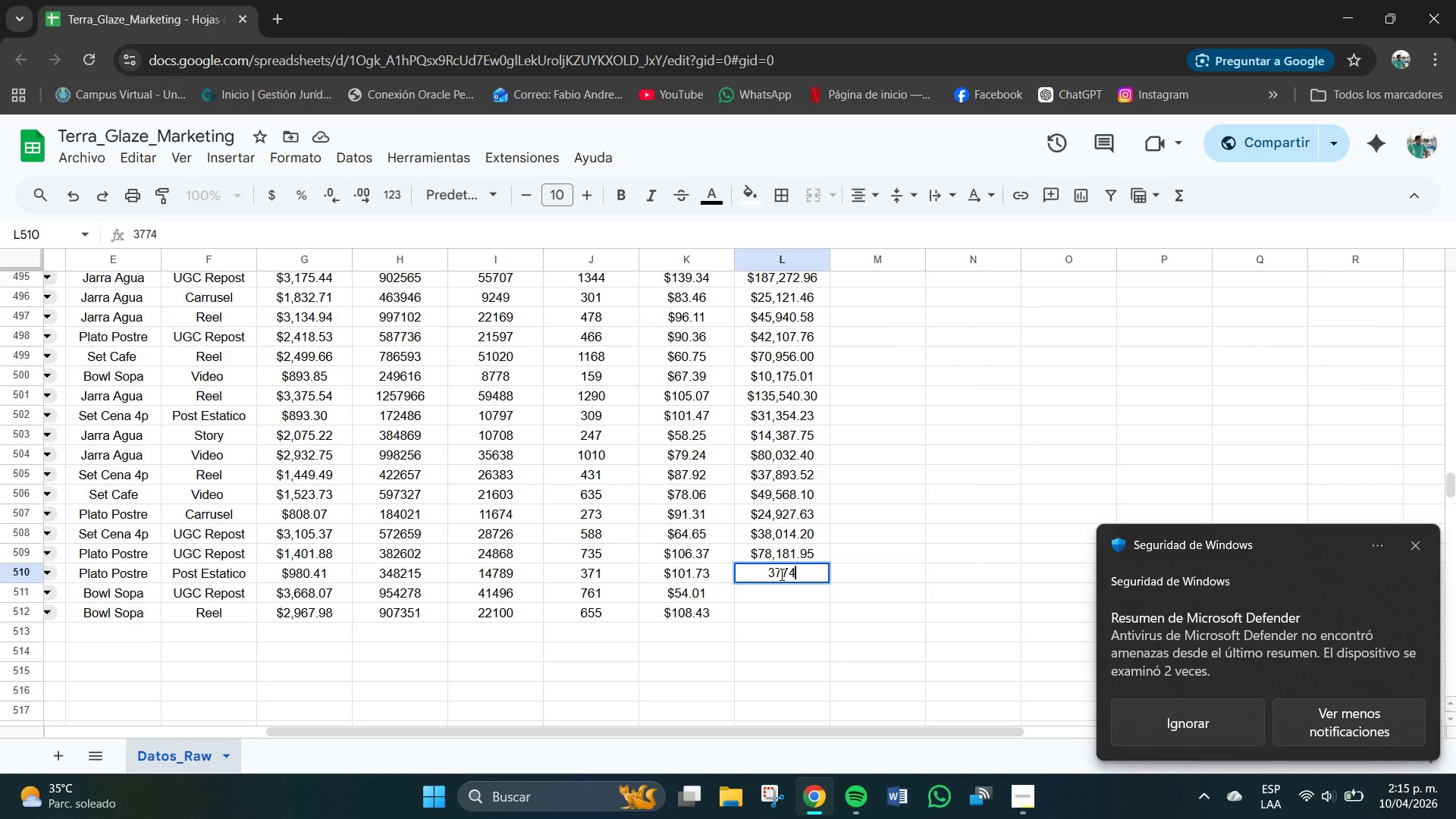 
key(Numpad1)
 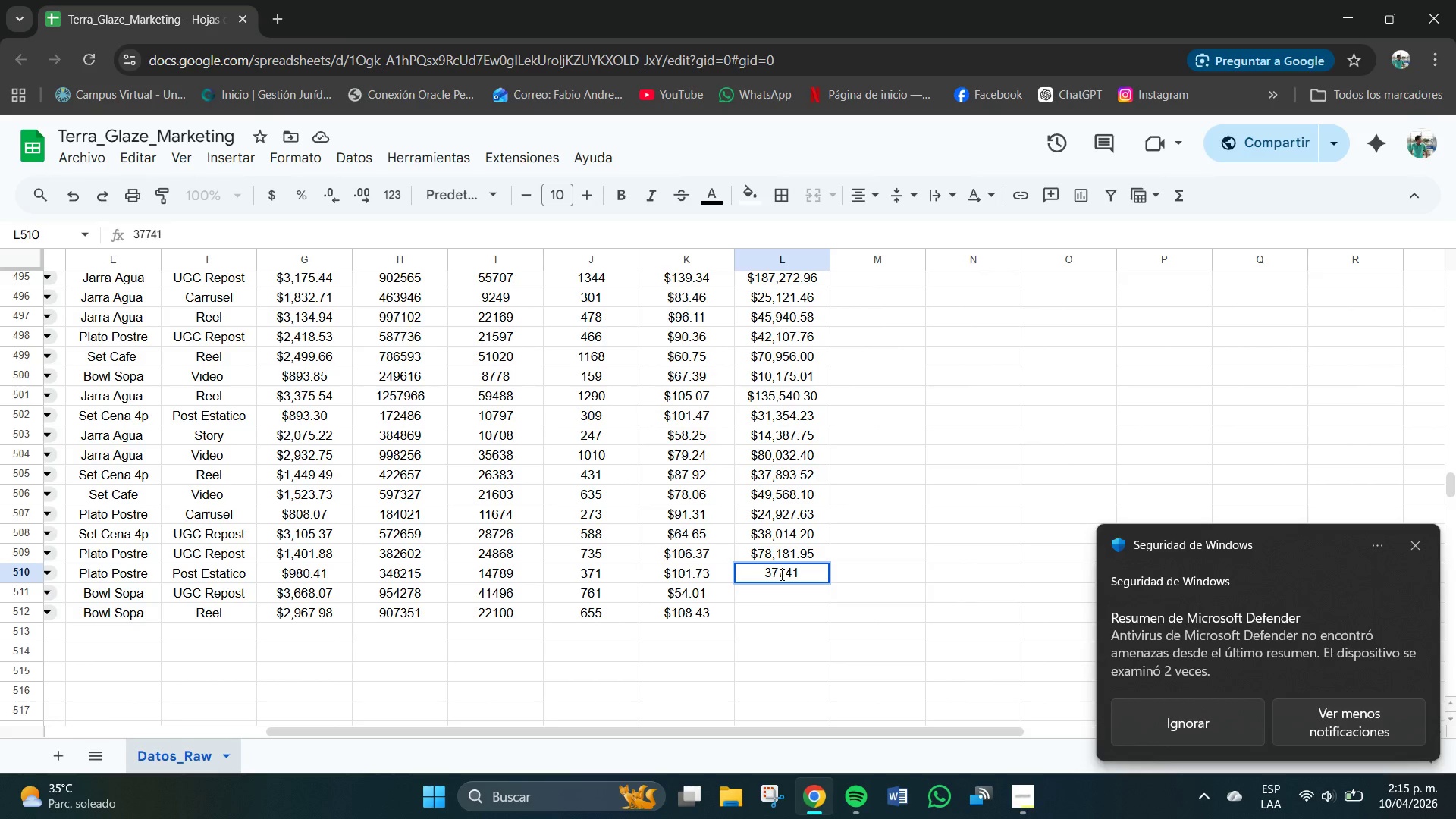 
key(NumpadDecimal)
 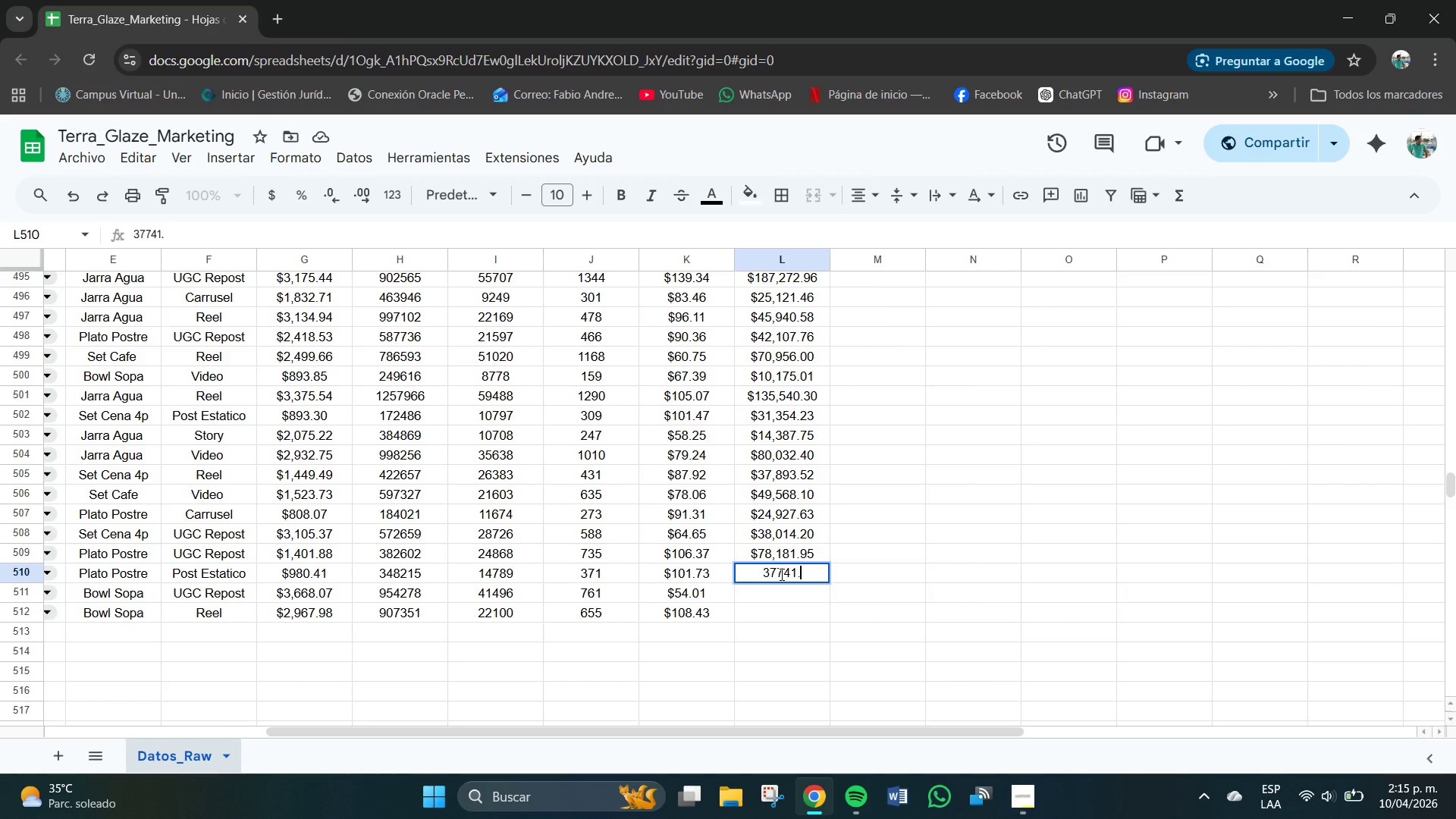 
key(Numpad8)
 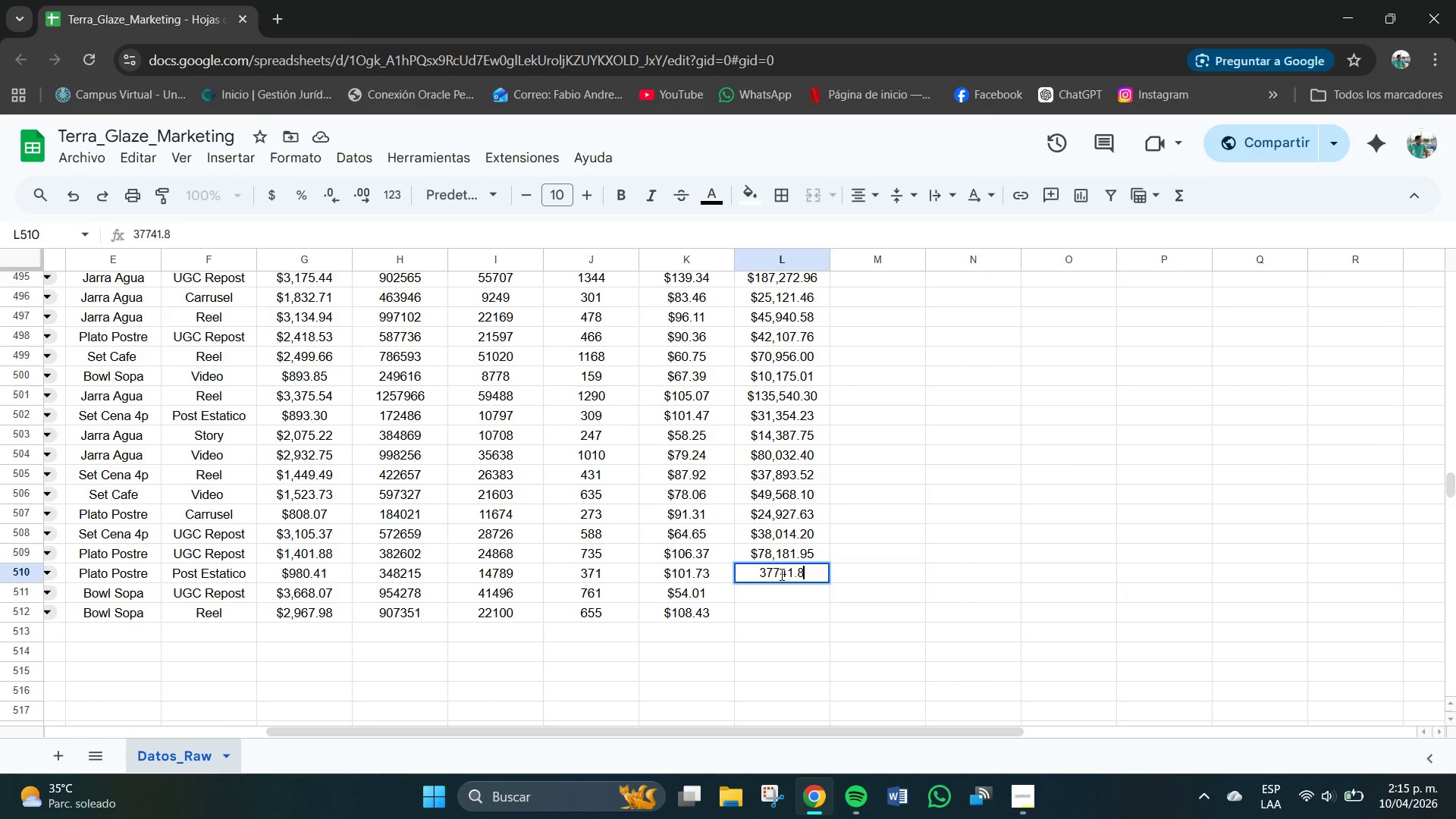 
key(Numpad3)
 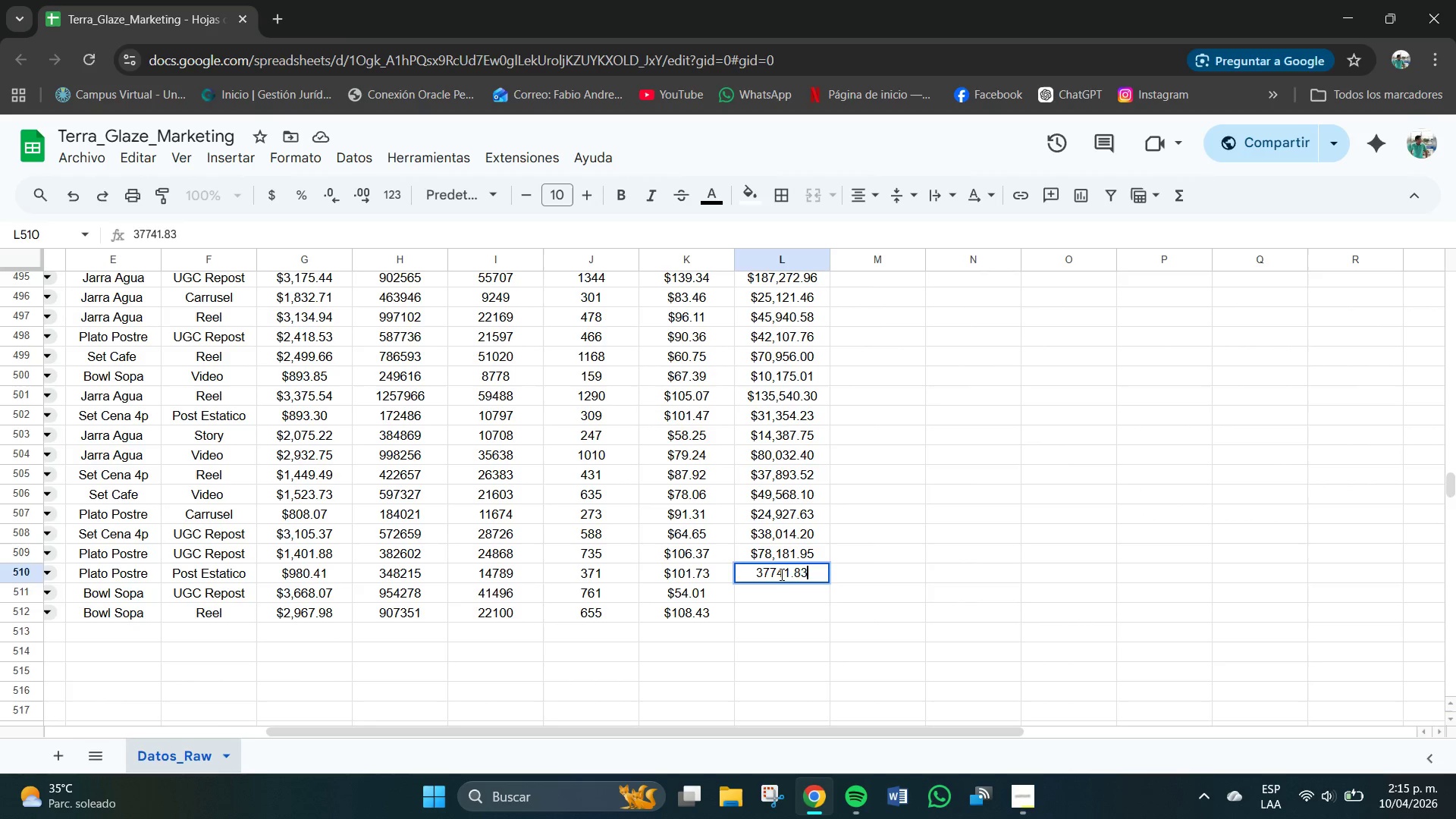 
key(NumpadEnter)
 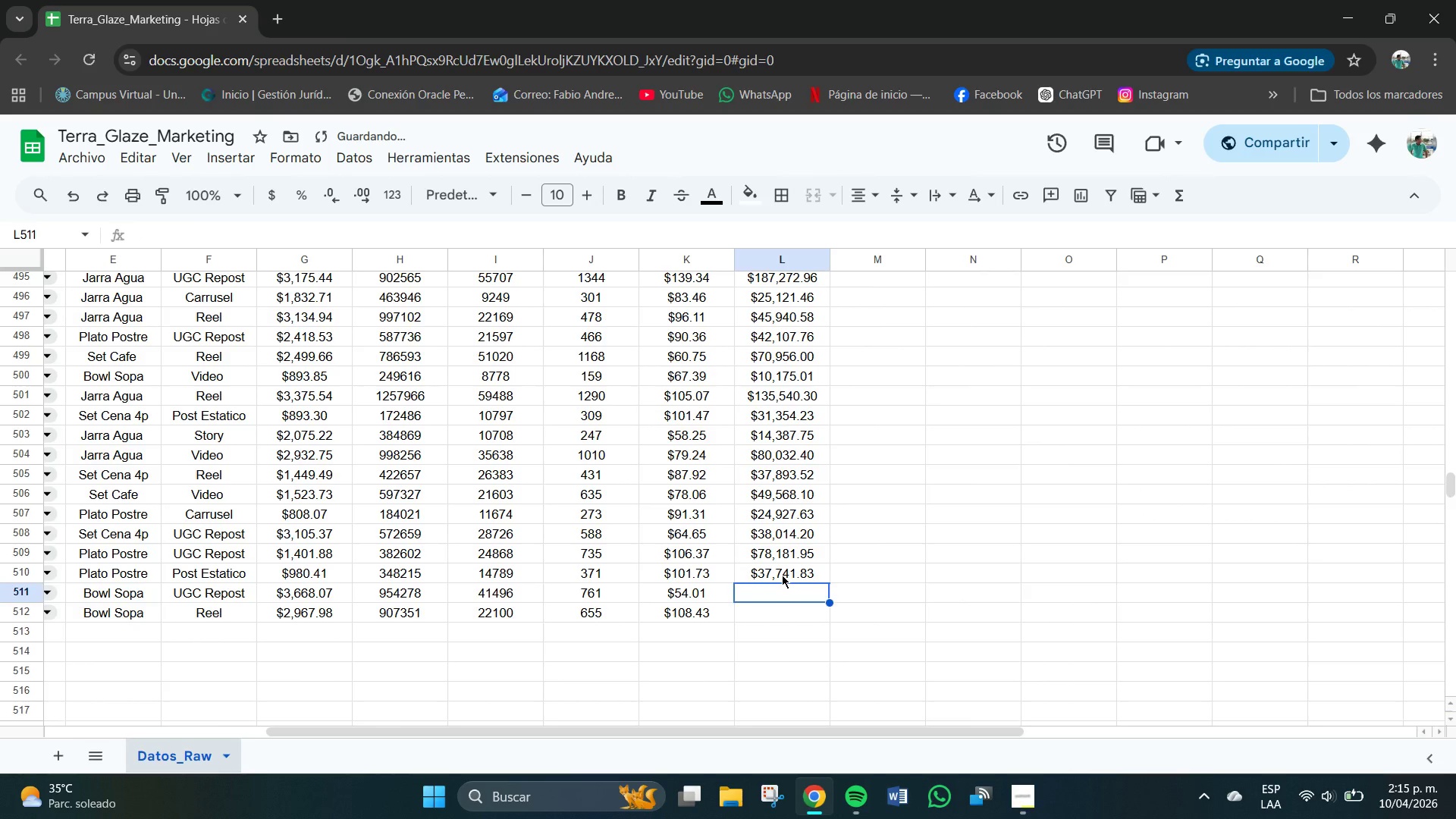 
key(Numpad4)
 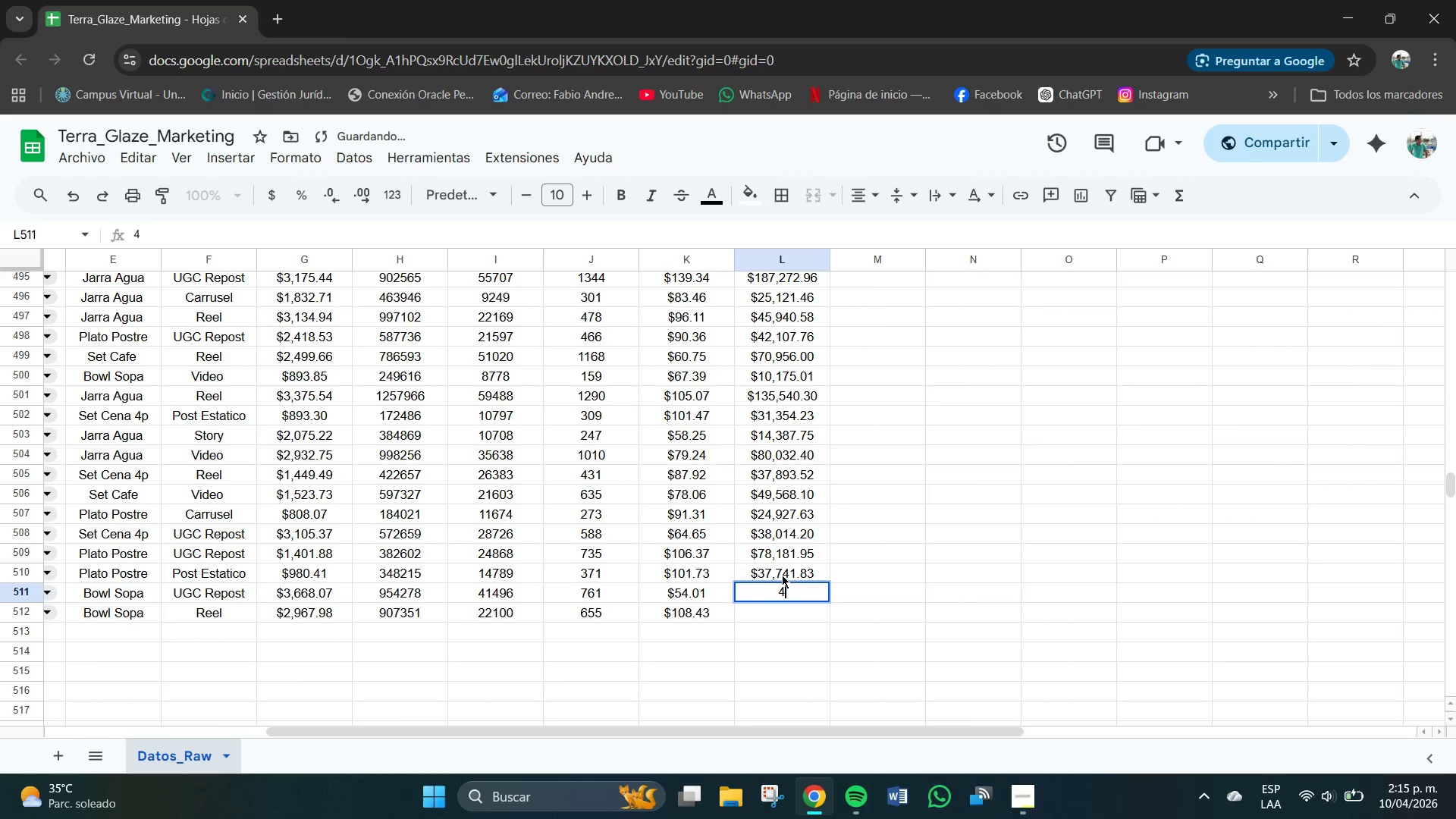 
key(Numpad1)
 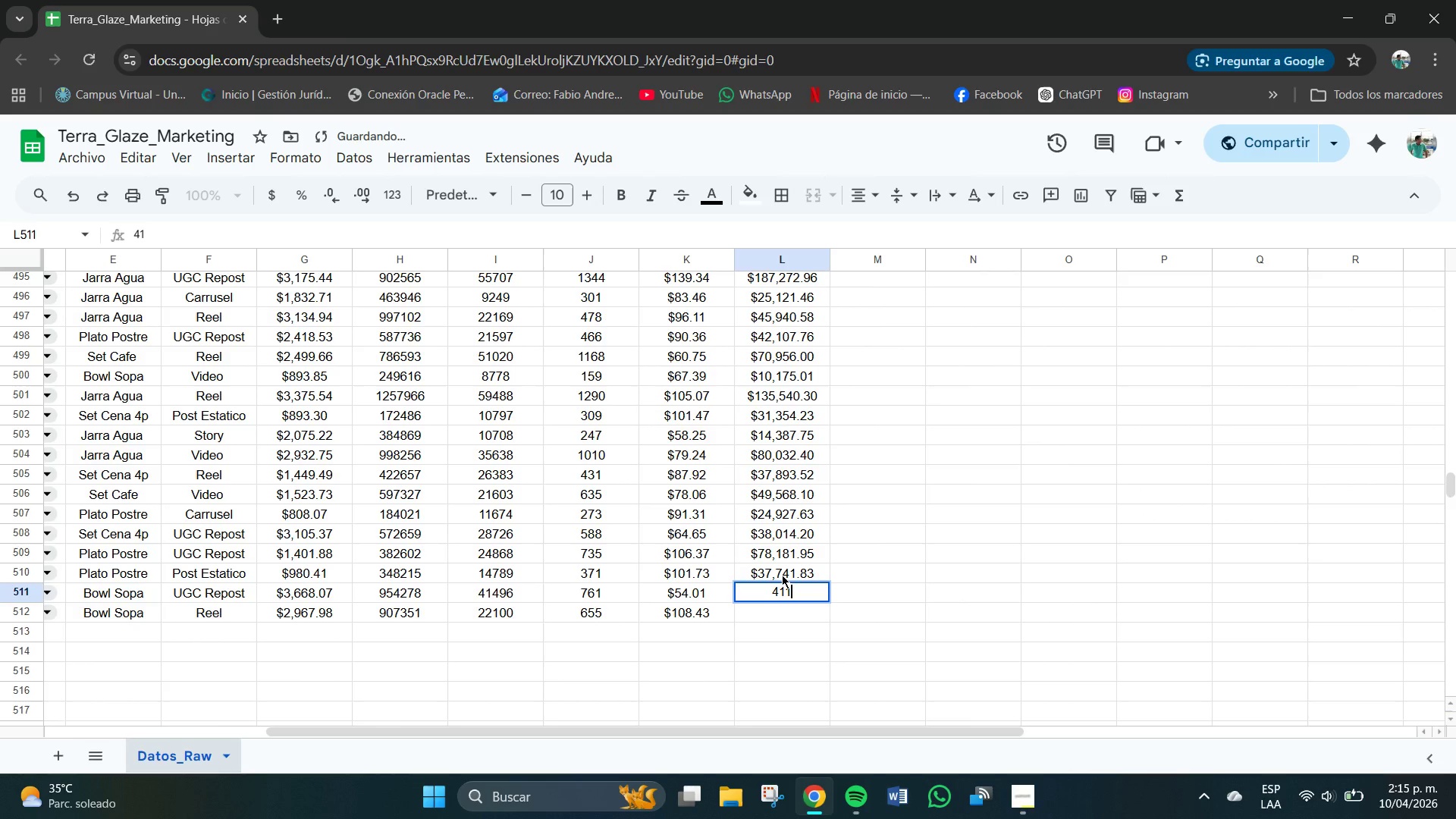 
key(Numpad1)
 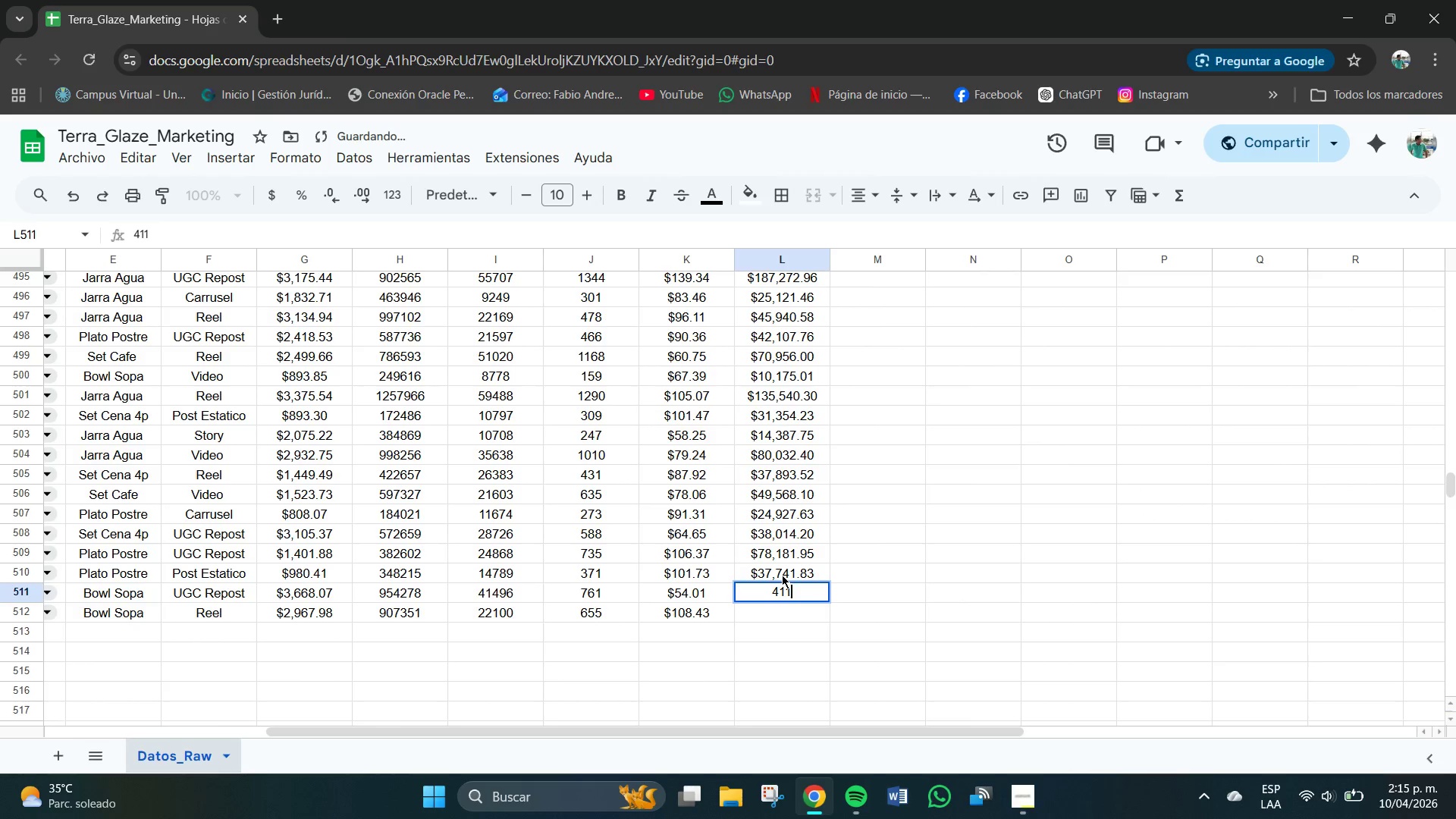 
key(Numpad0)
 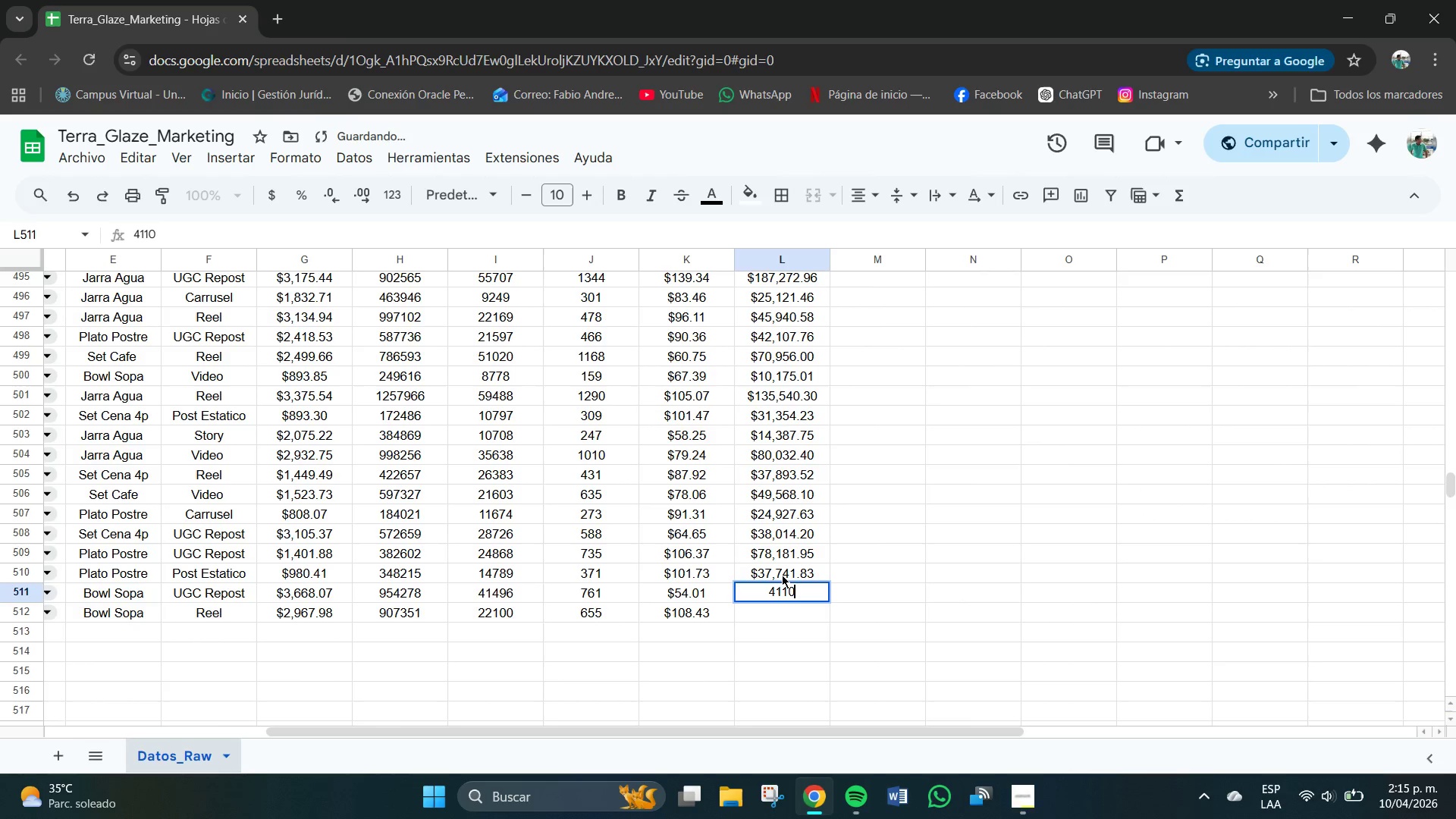 
key(Numpad1)
 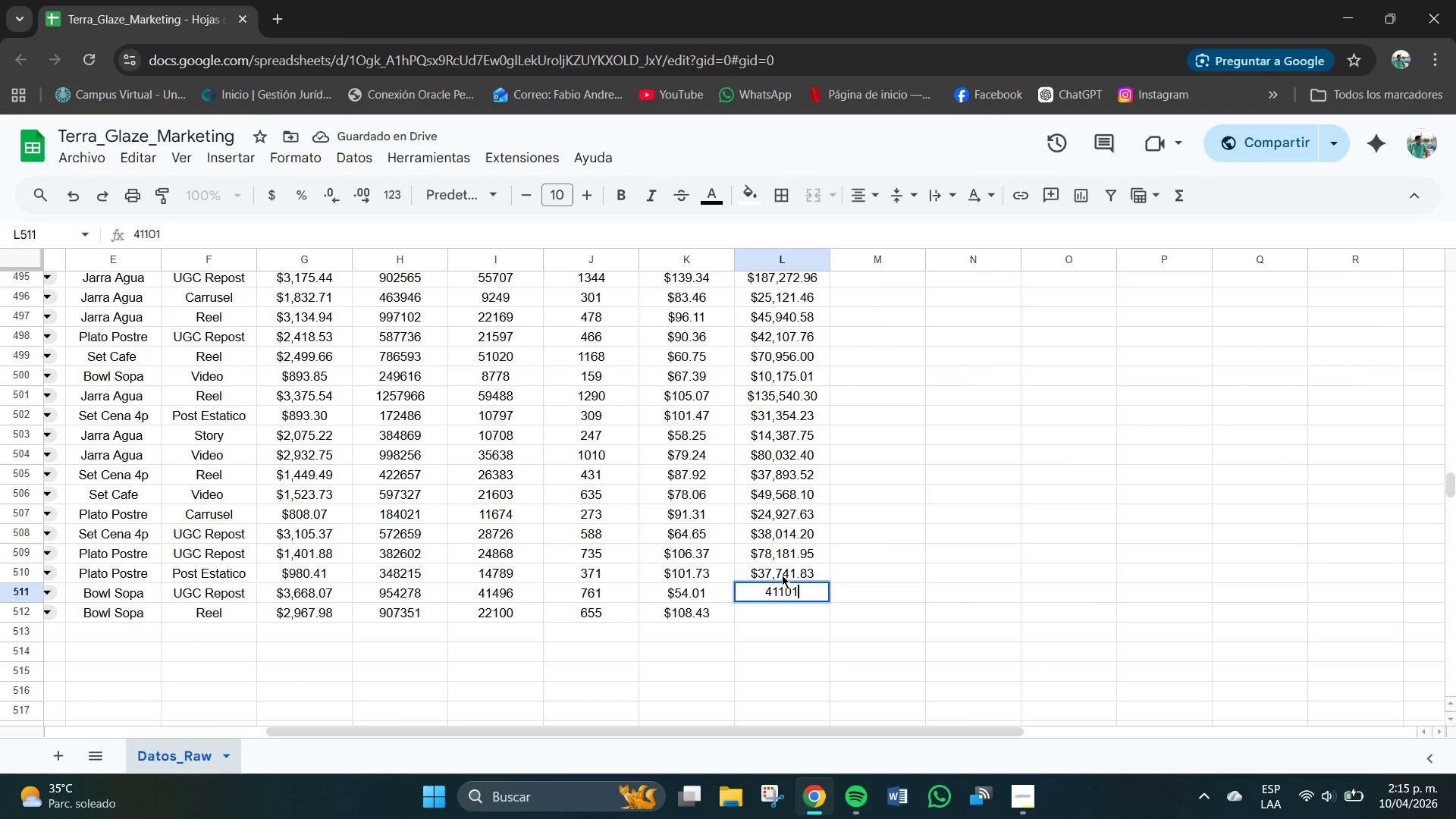 
key(NumpadDecimal)
 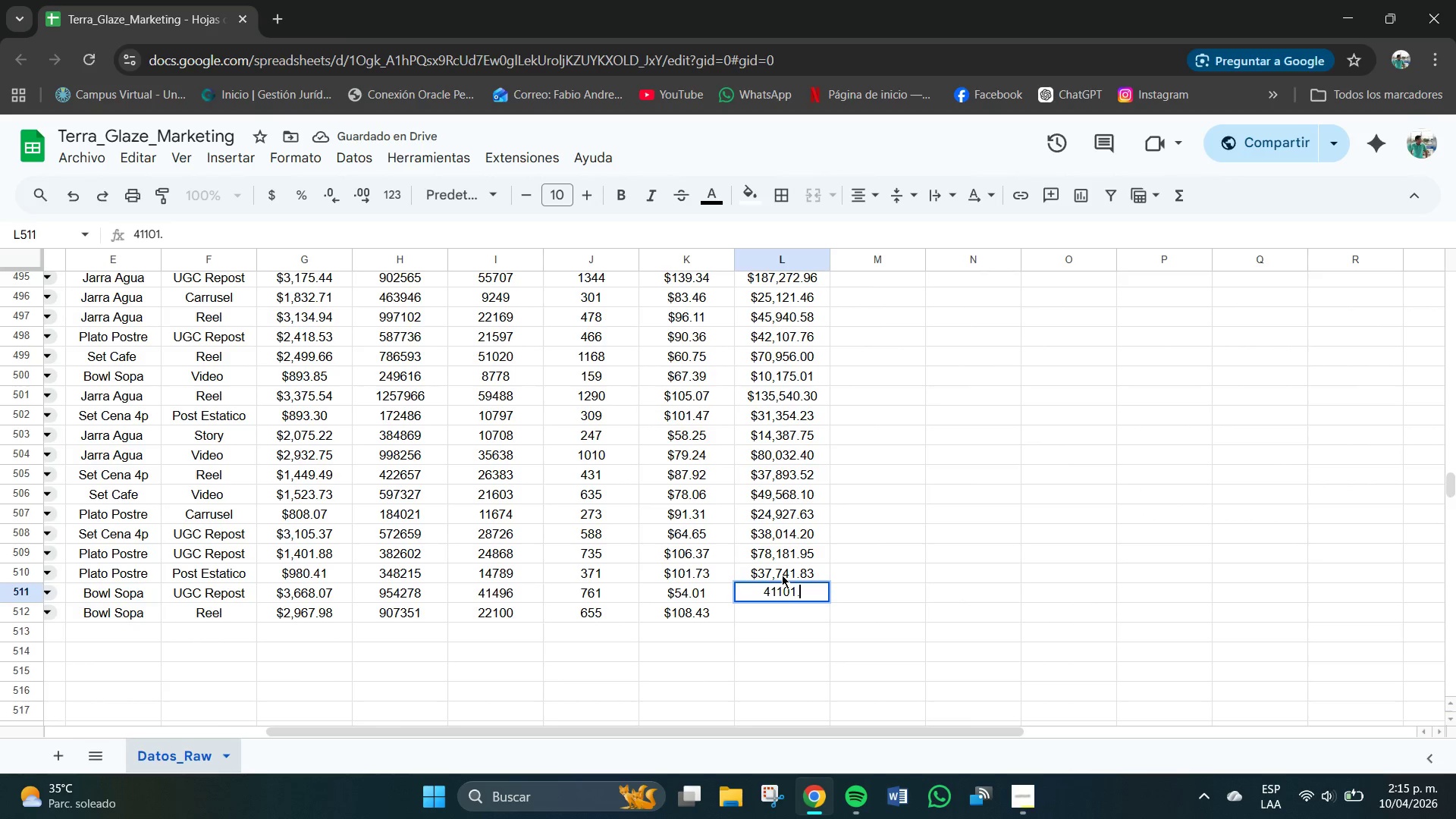 
key(Numpad6)
 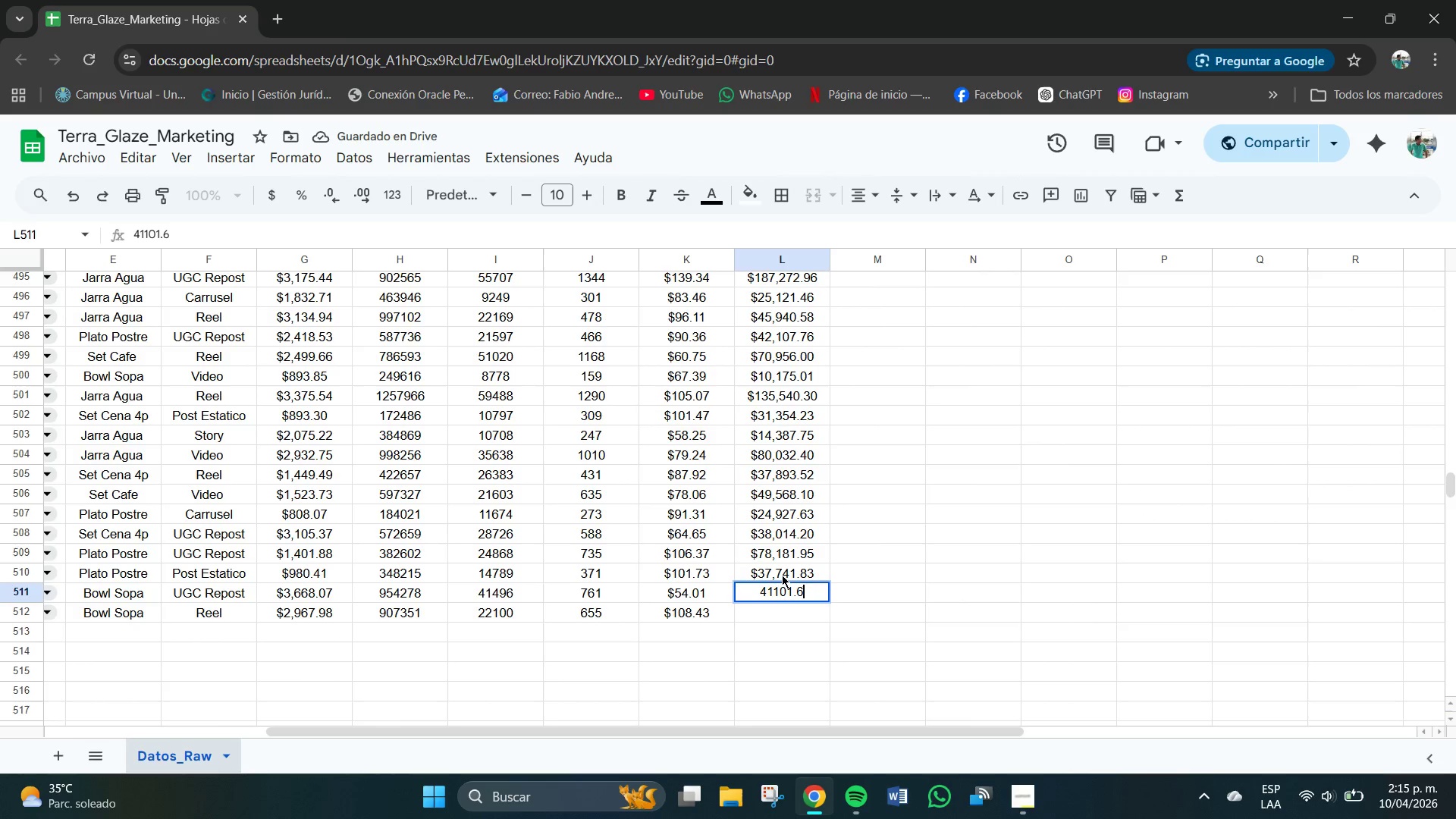 
key(Numpad1)
 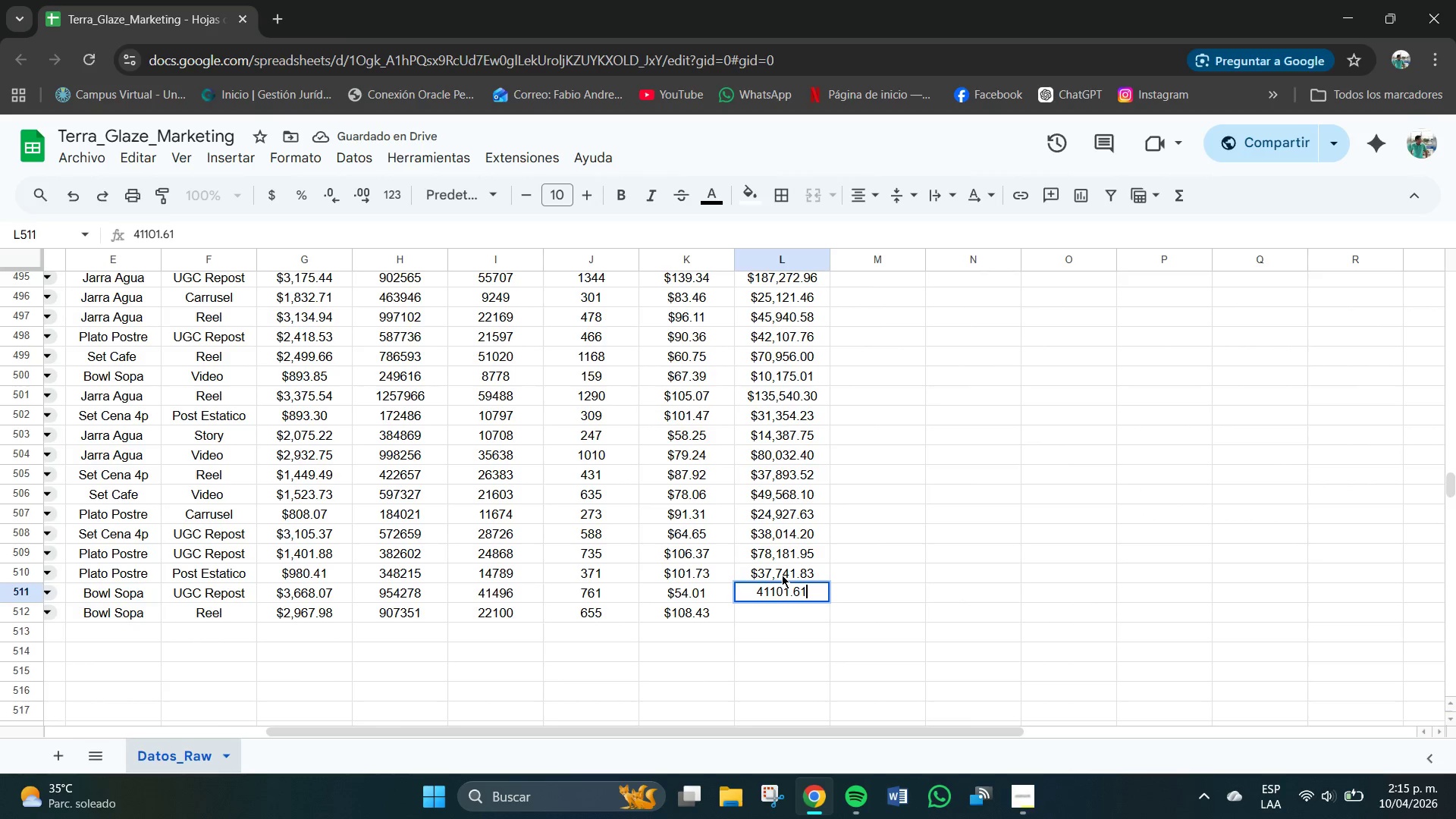 
key(NumpadEnter)
 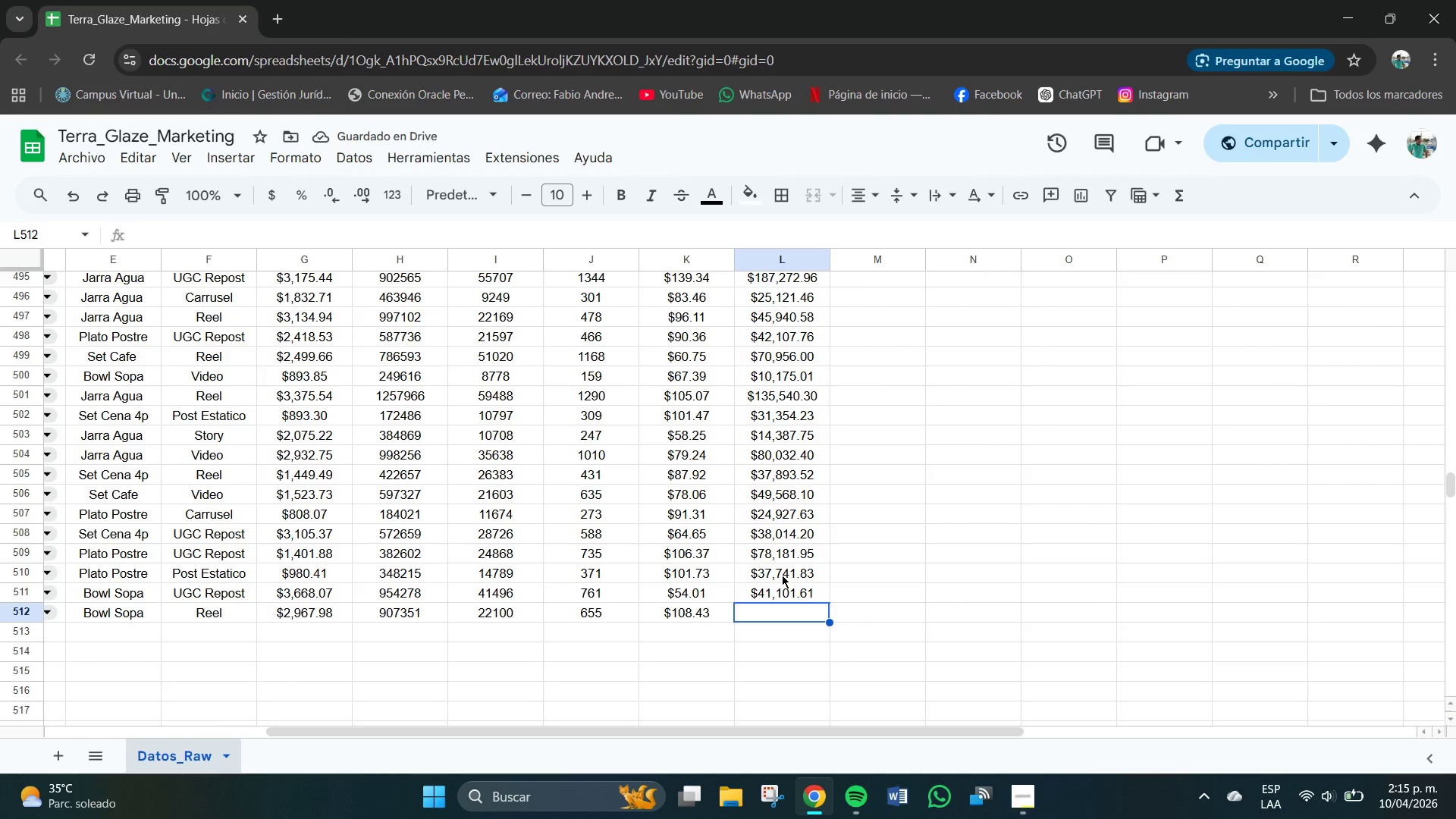 
key(Numpad7)
 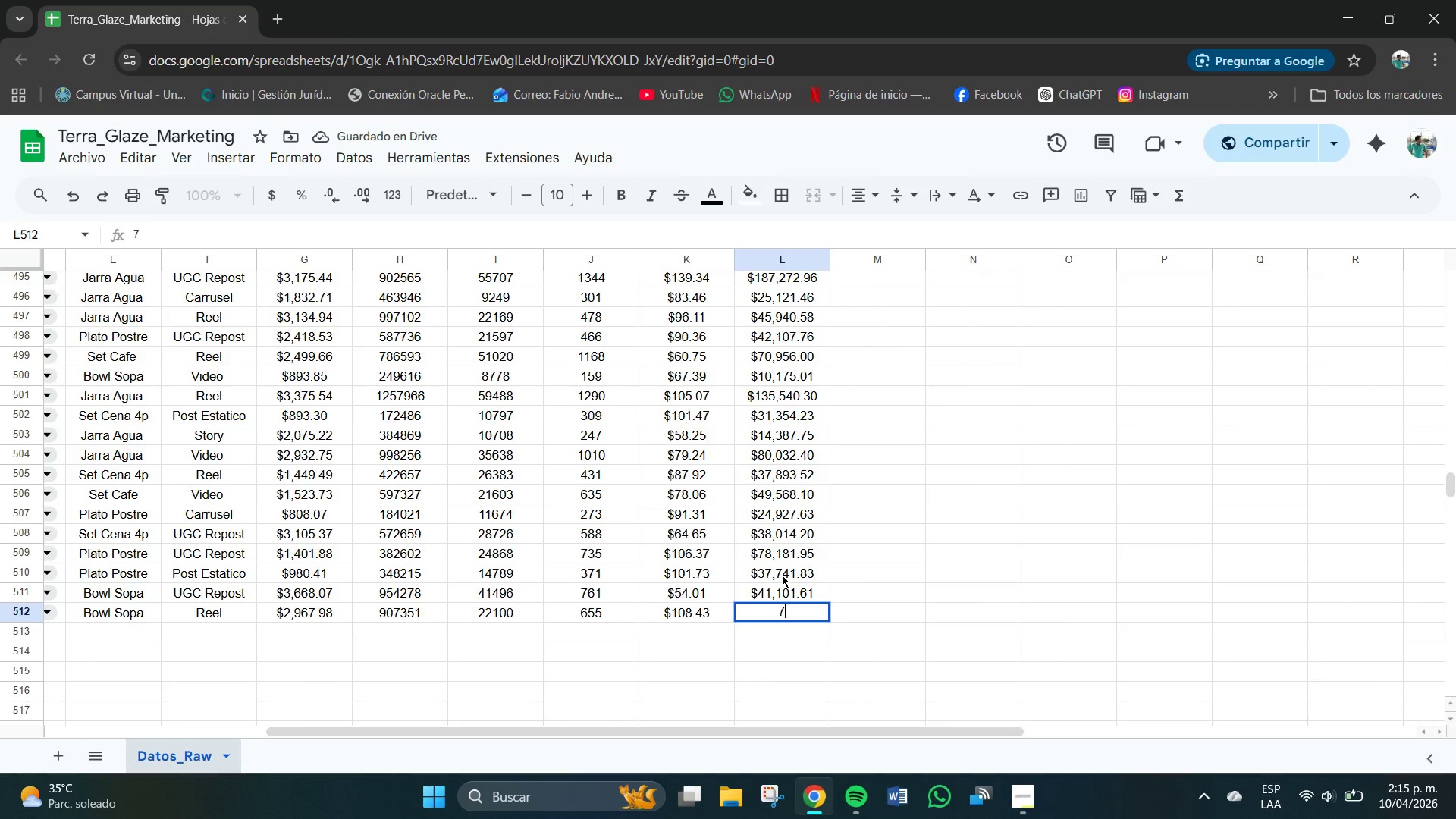 
key(Numpad1)
 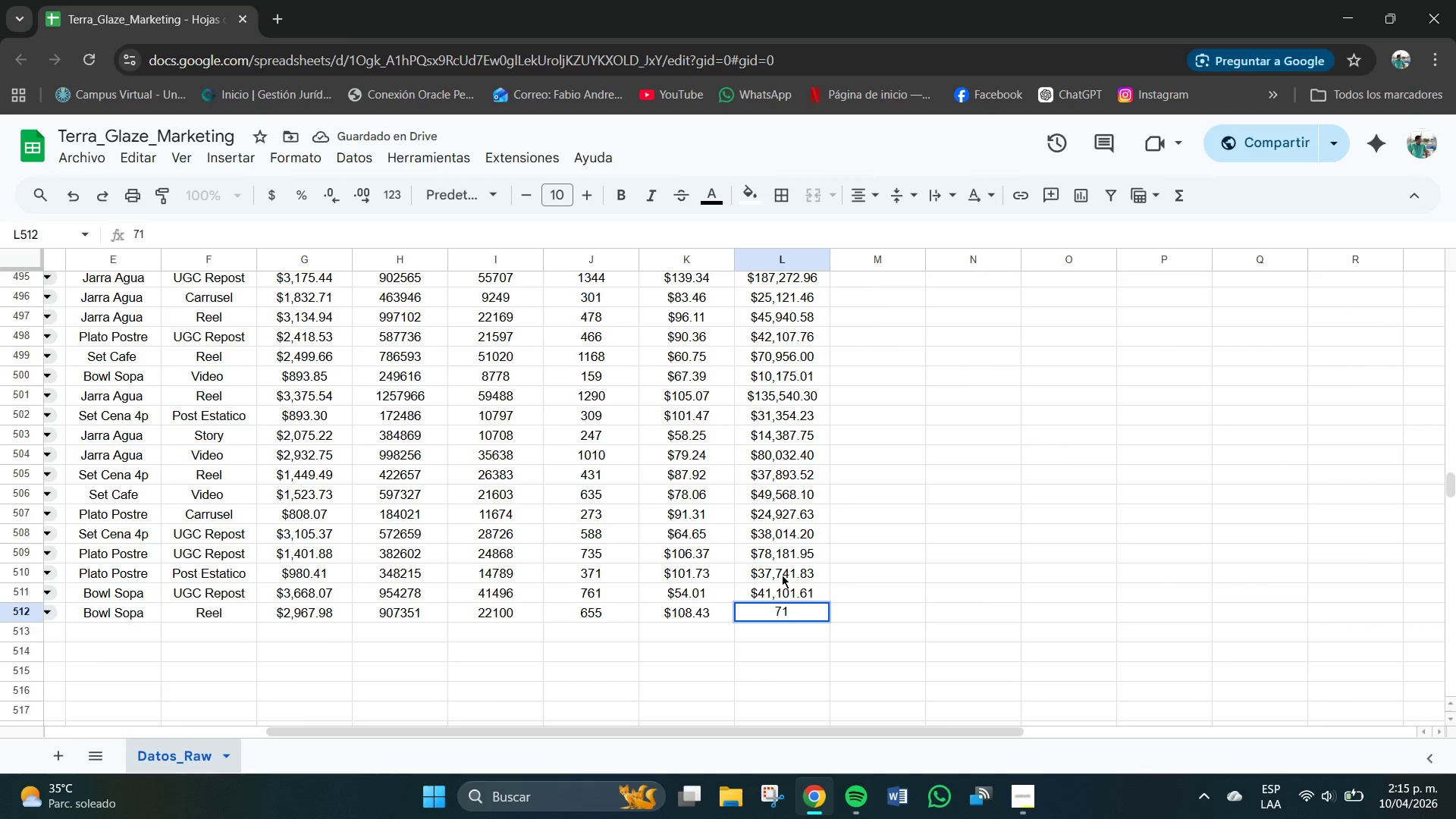 
key(Numpad0)
 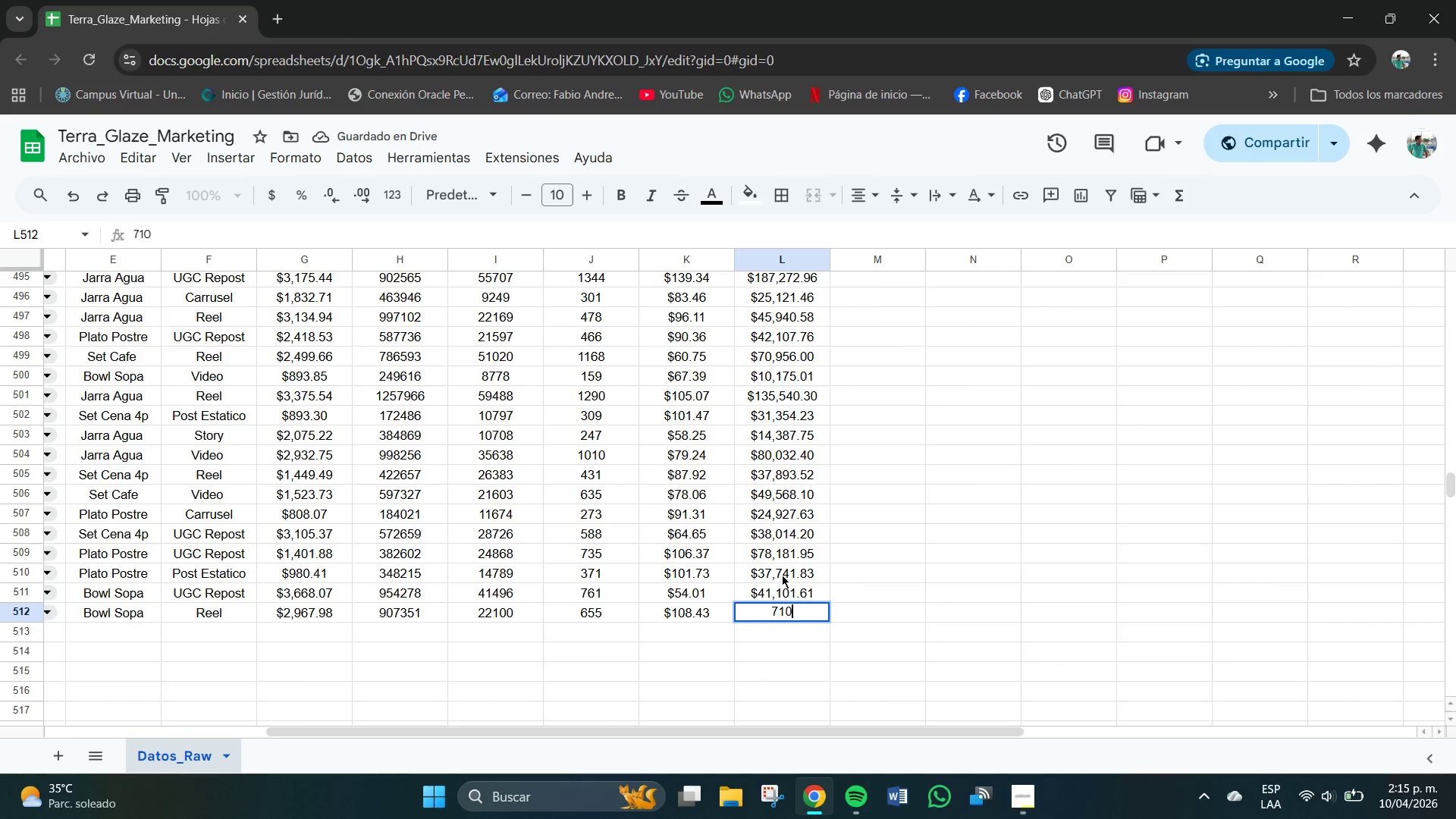 
key(Numpad2)
 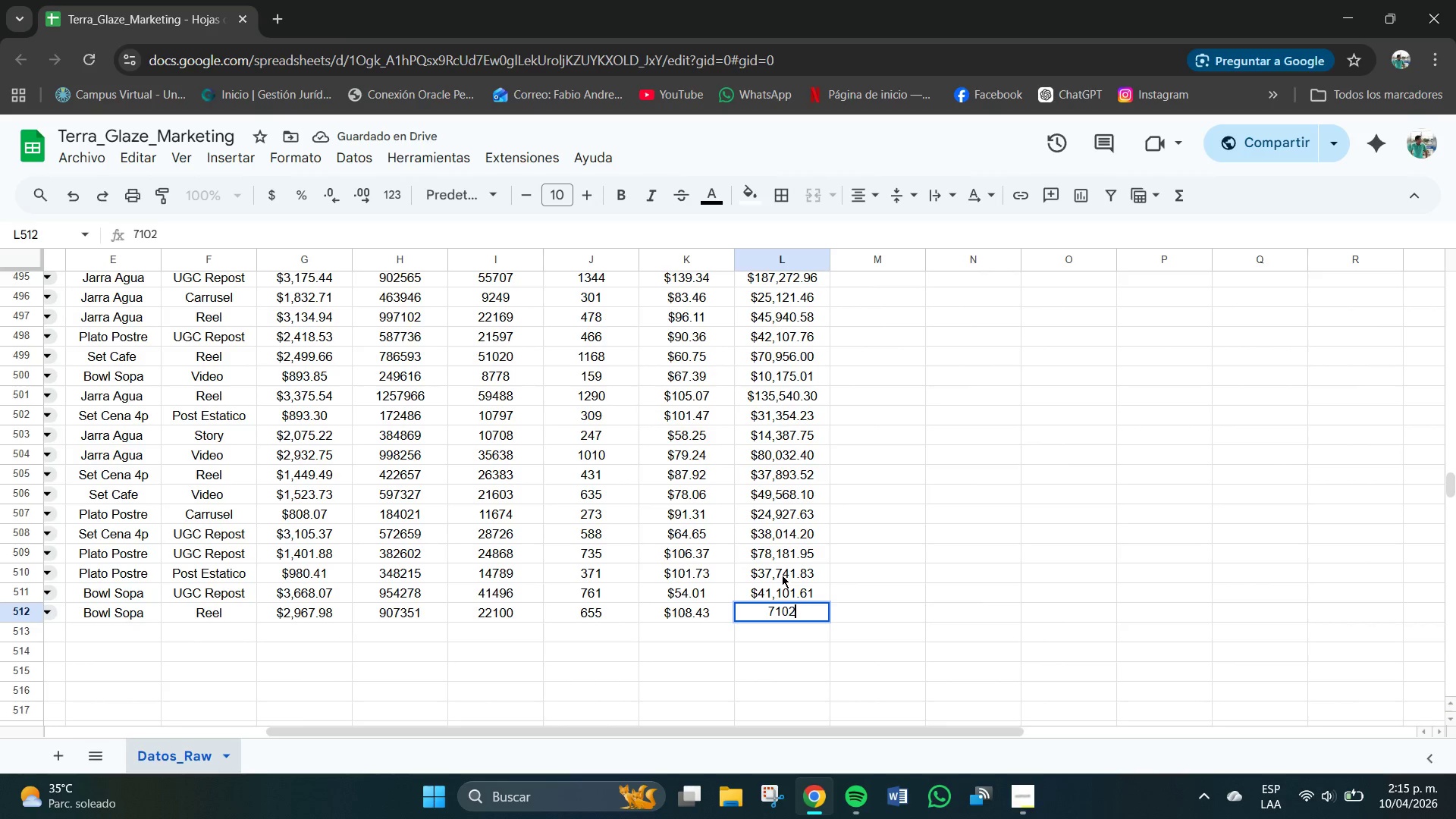 
key(Numpad1)
 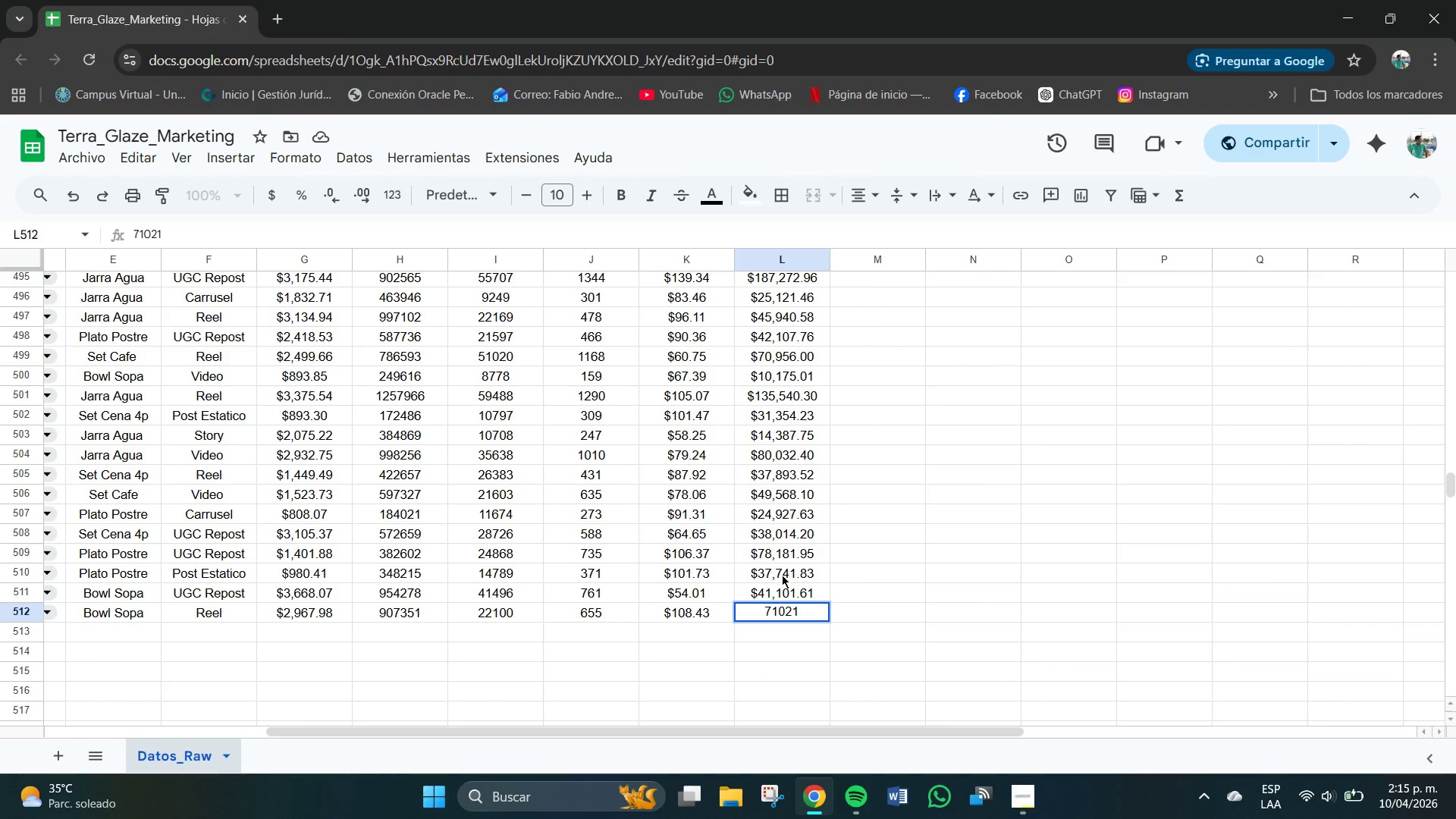 
key(NumpadDecimal)
 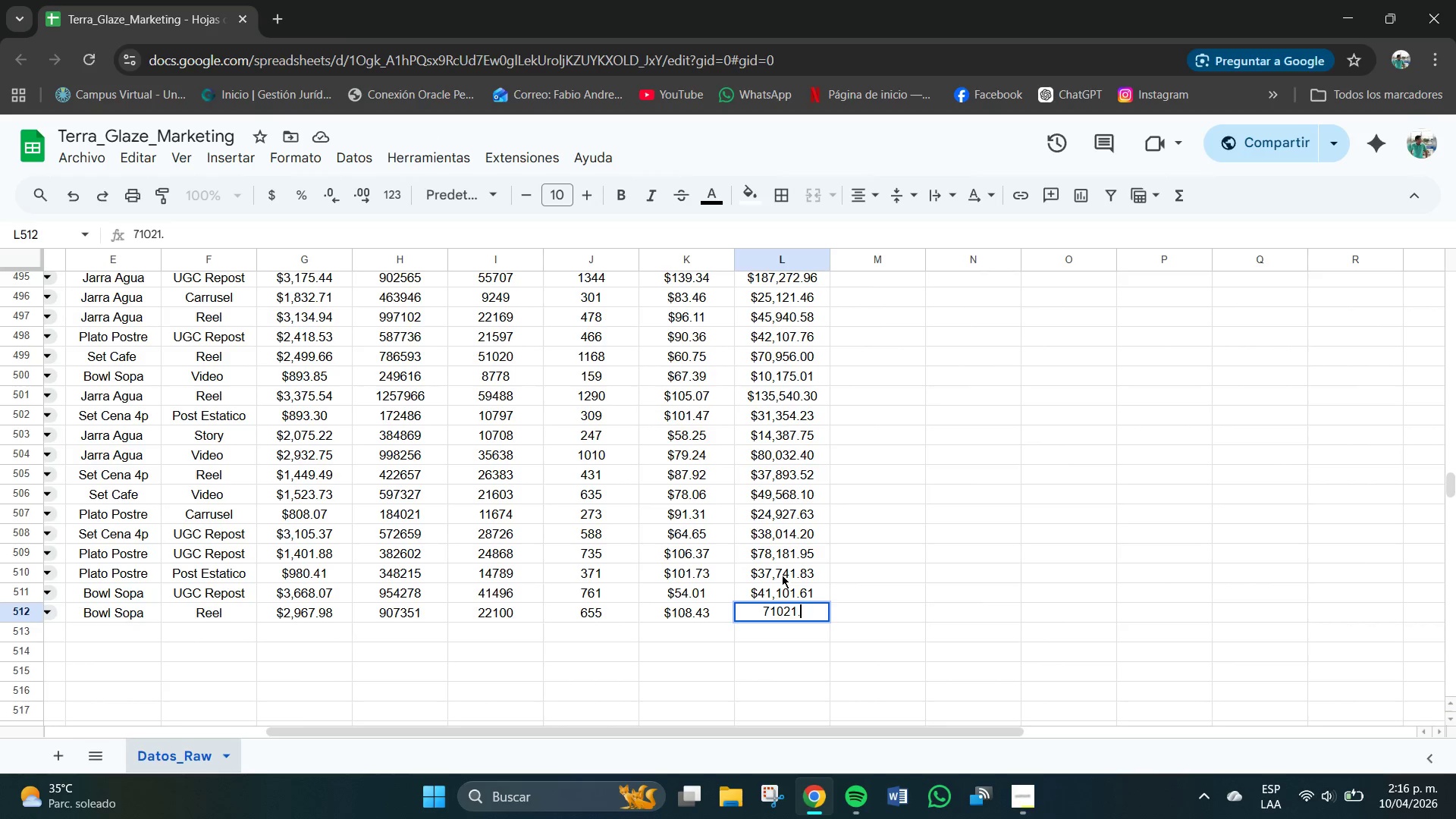 
key(Numpad6)
 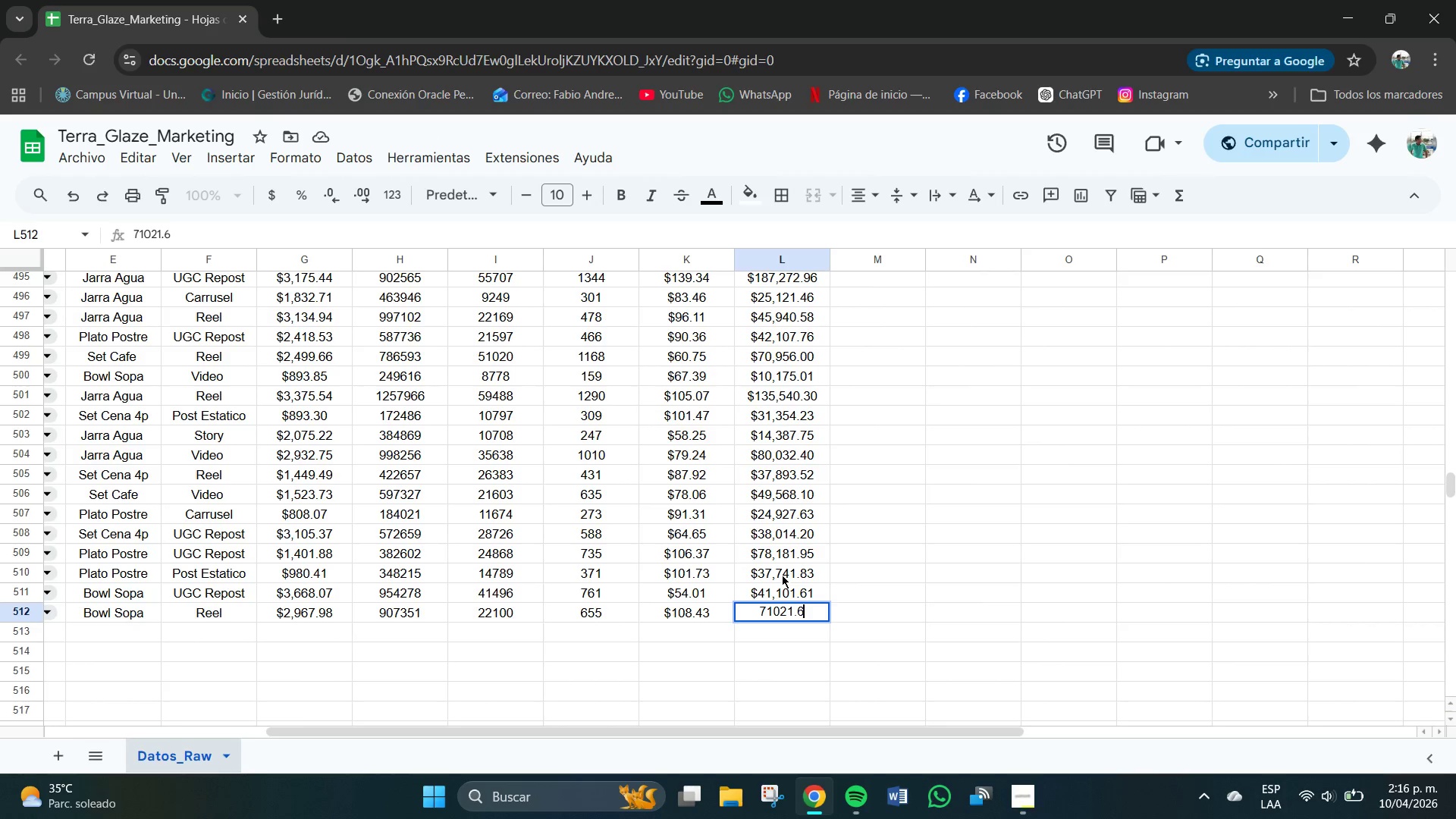 
key(Numpad5)
 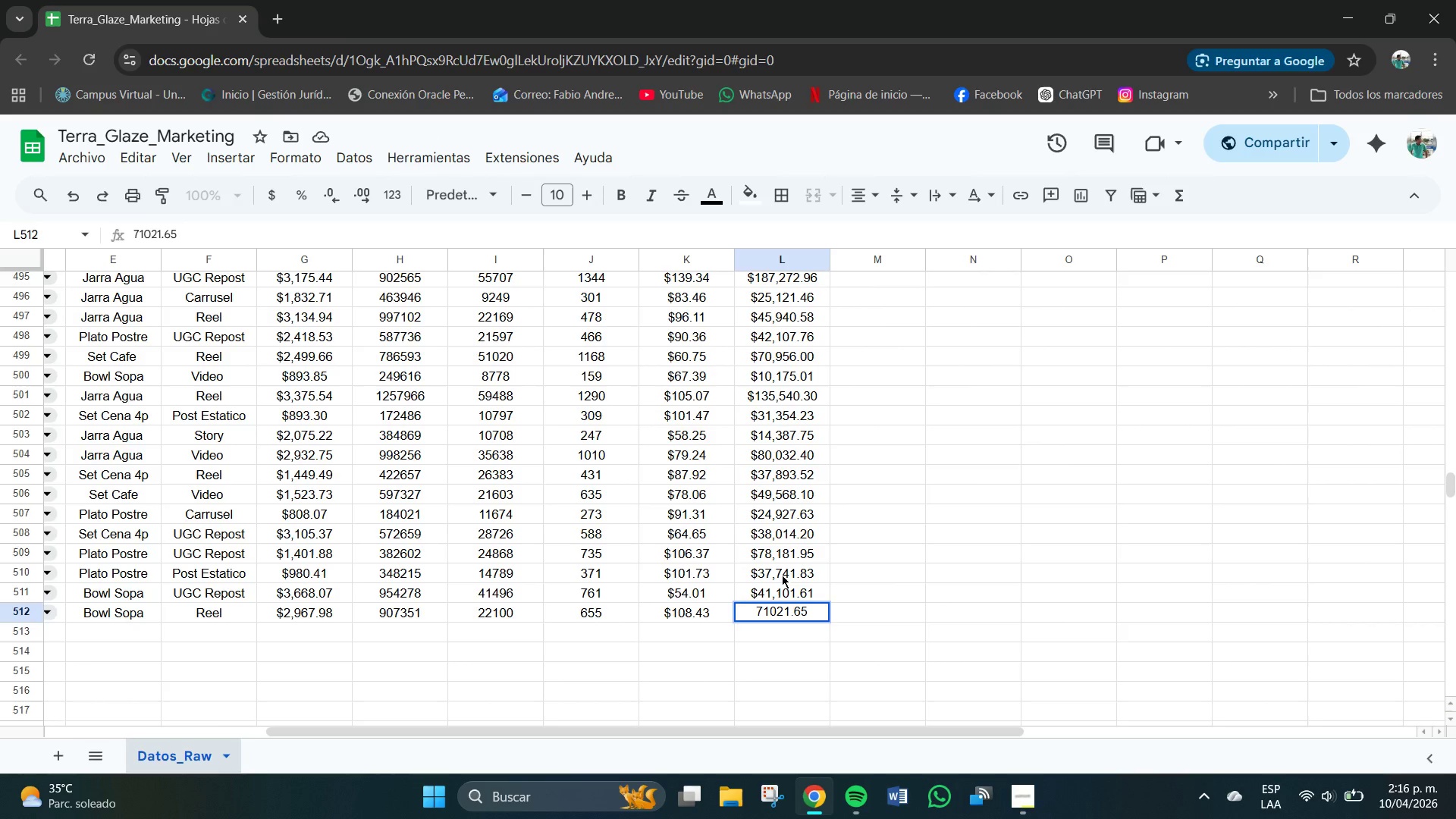 